 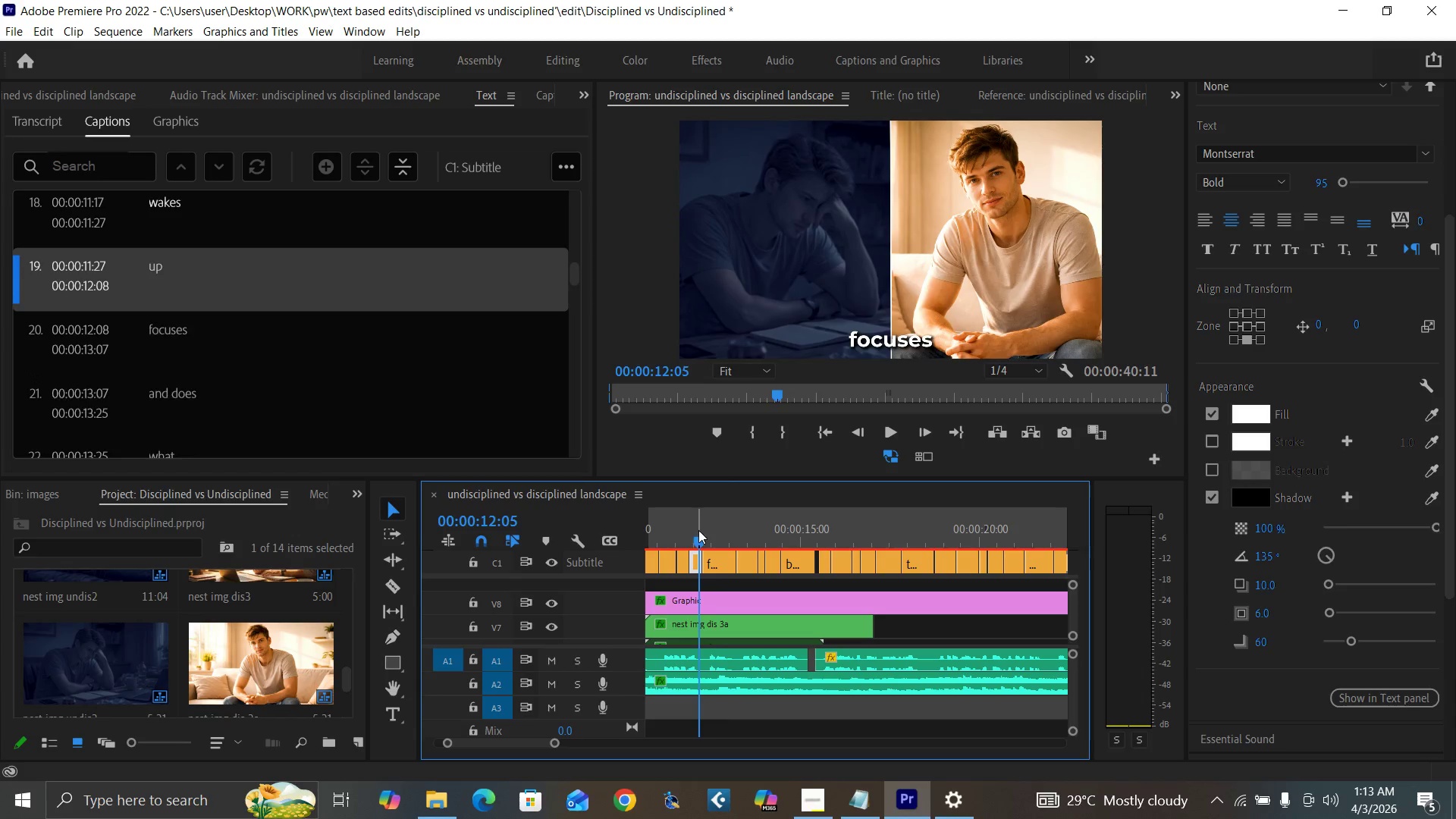 
key(Space)
 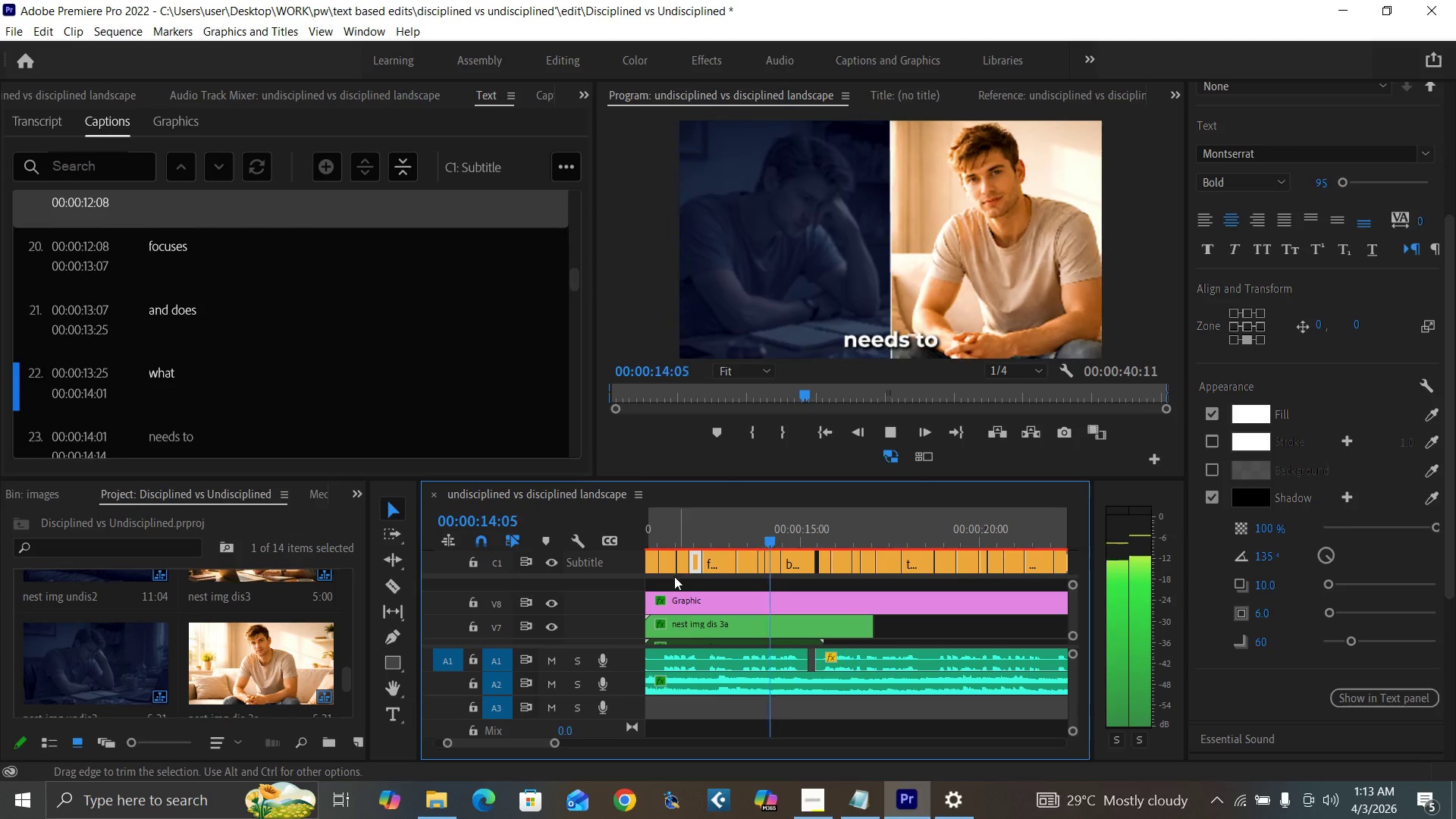 
key(Space)
 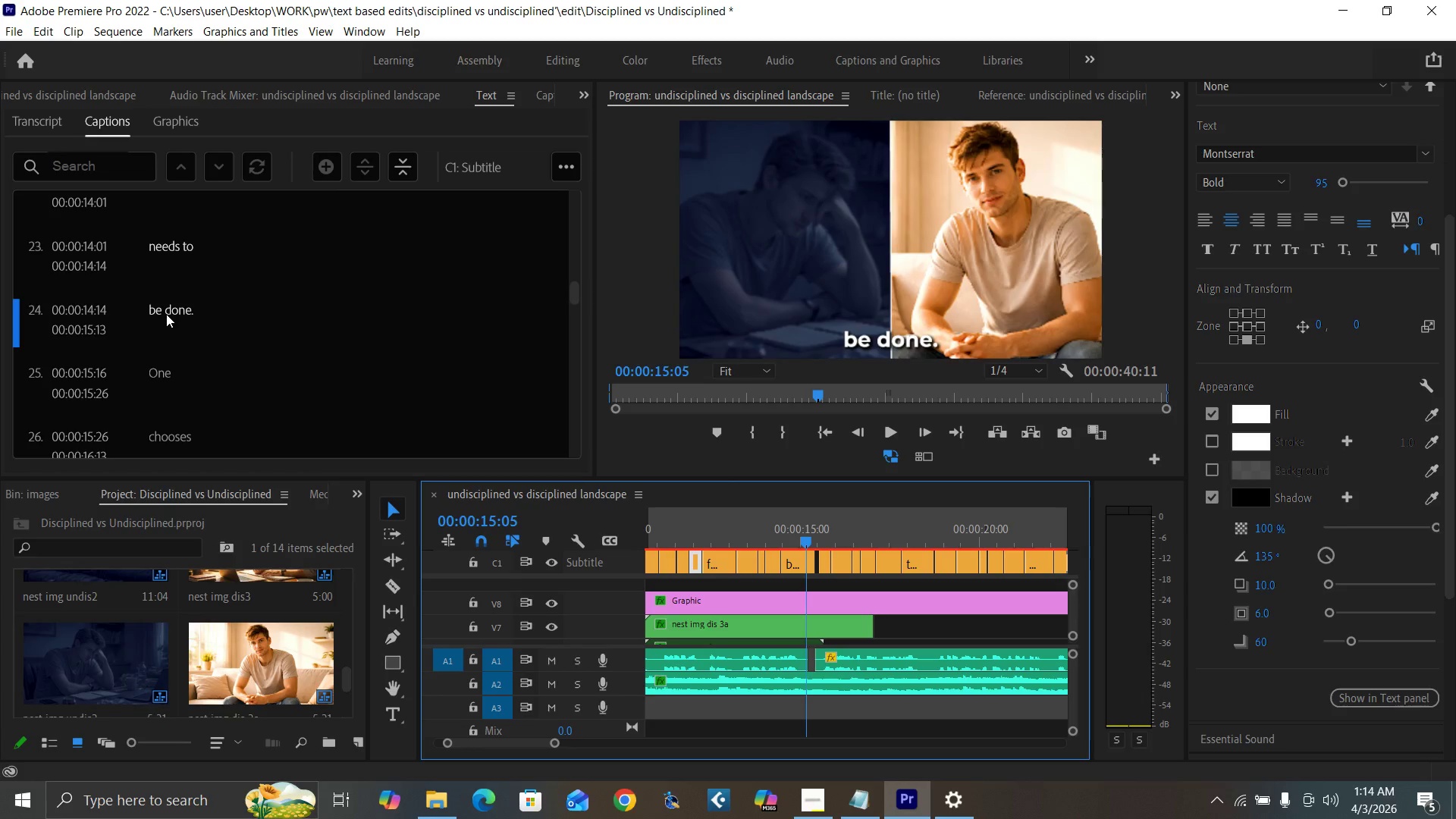 
double_click([166, 314])
 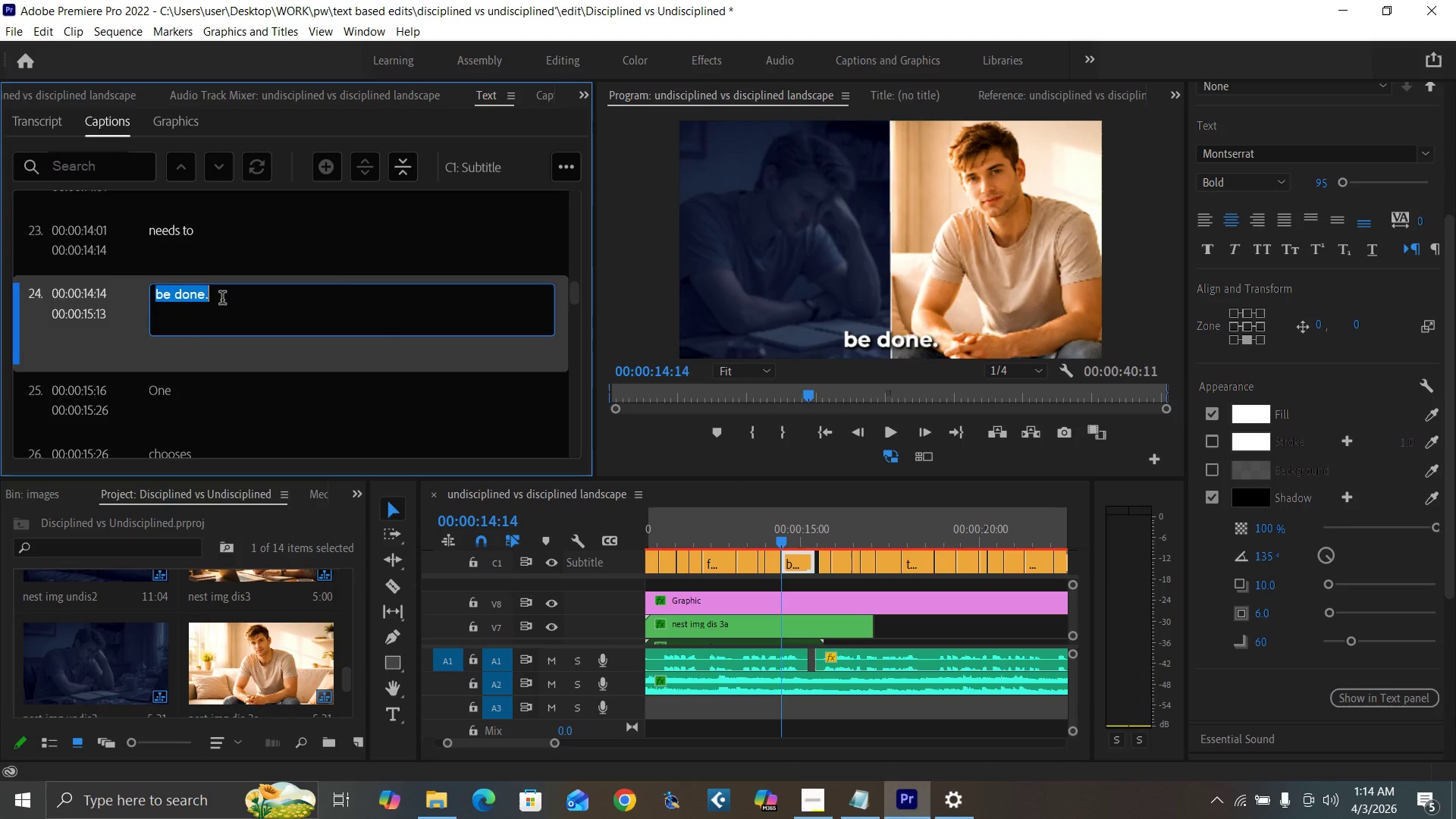 
left_click([223, 300])
 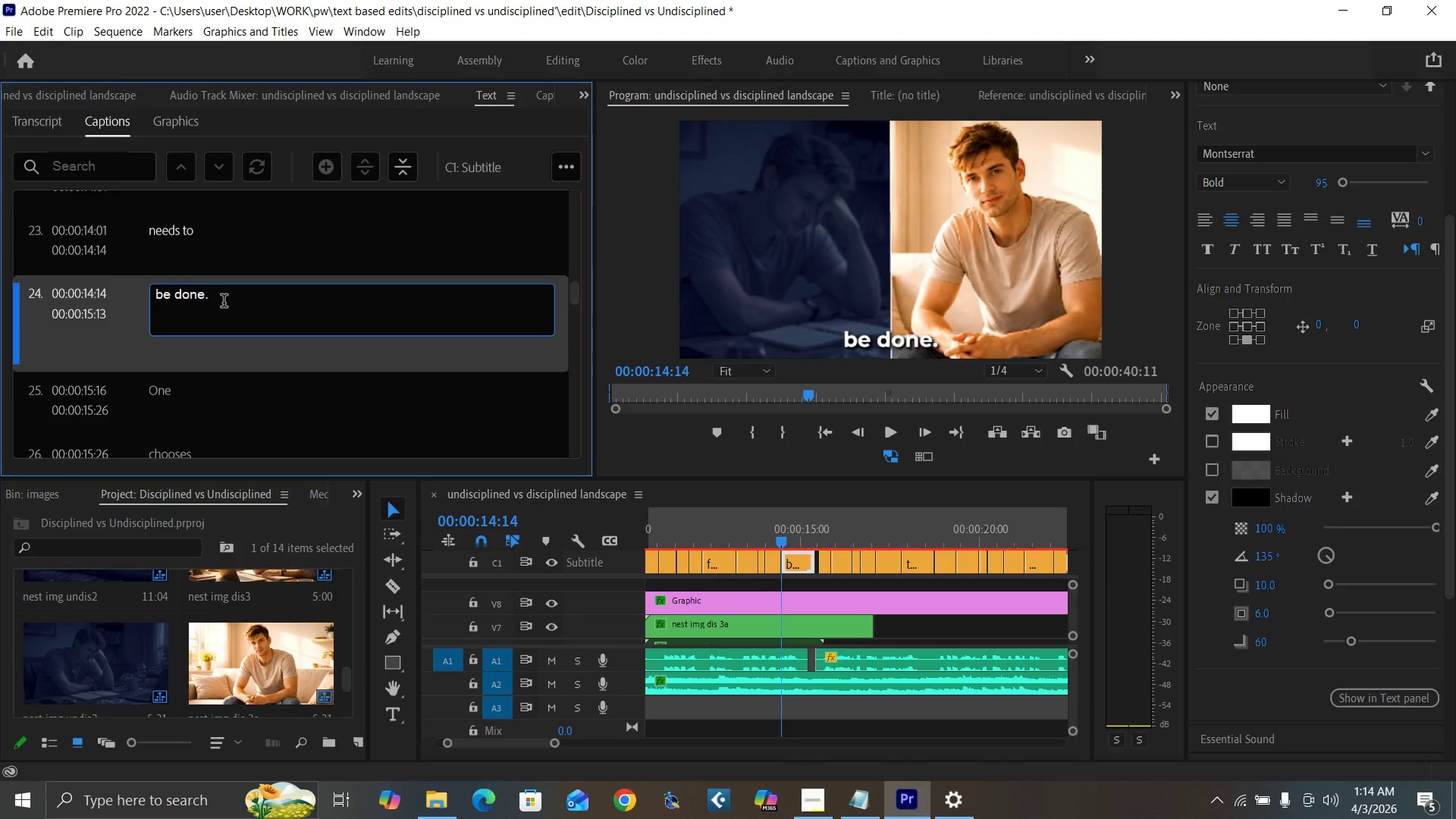 
key(Backspace)
 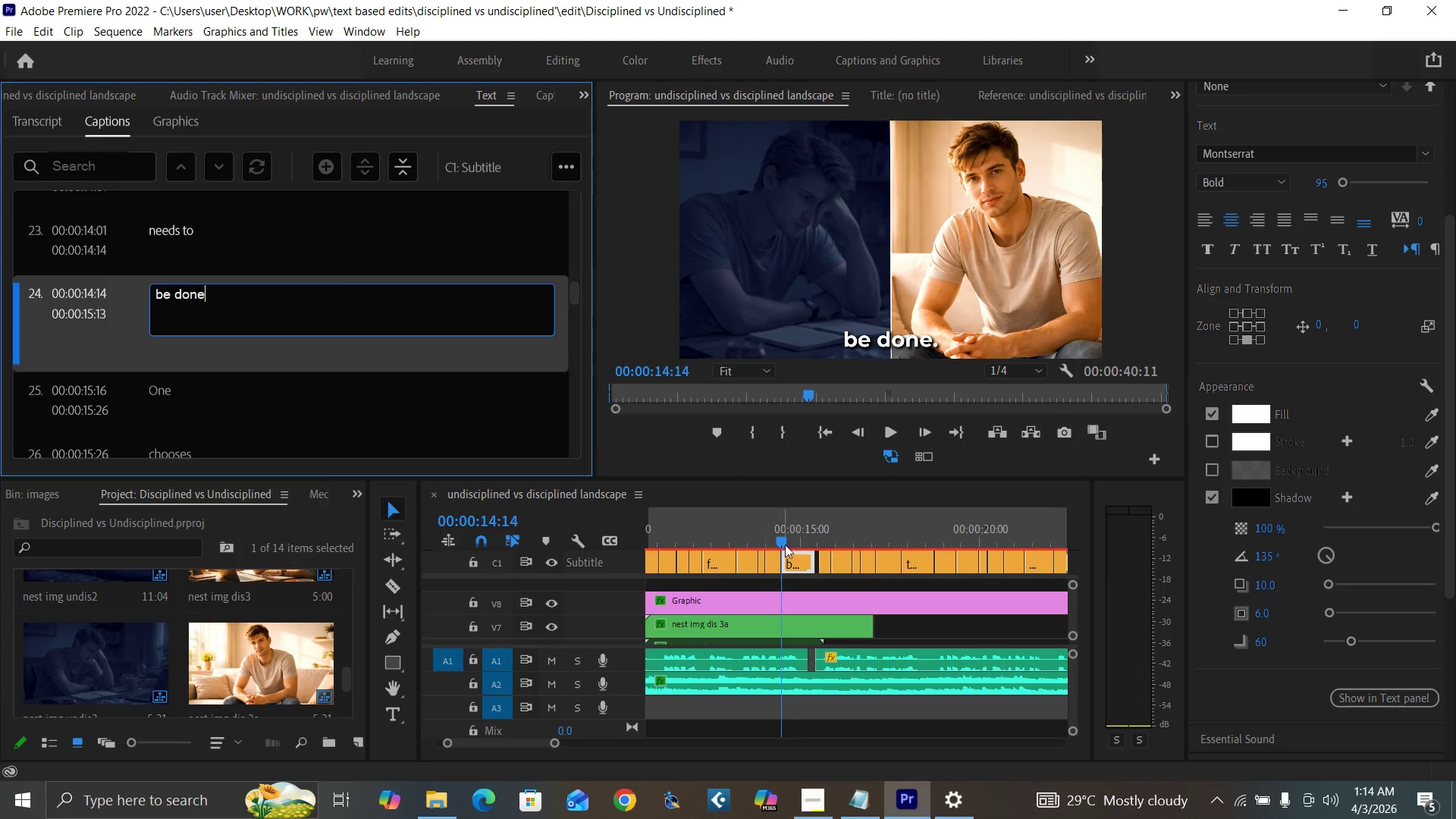 
left_click([780, 538])
 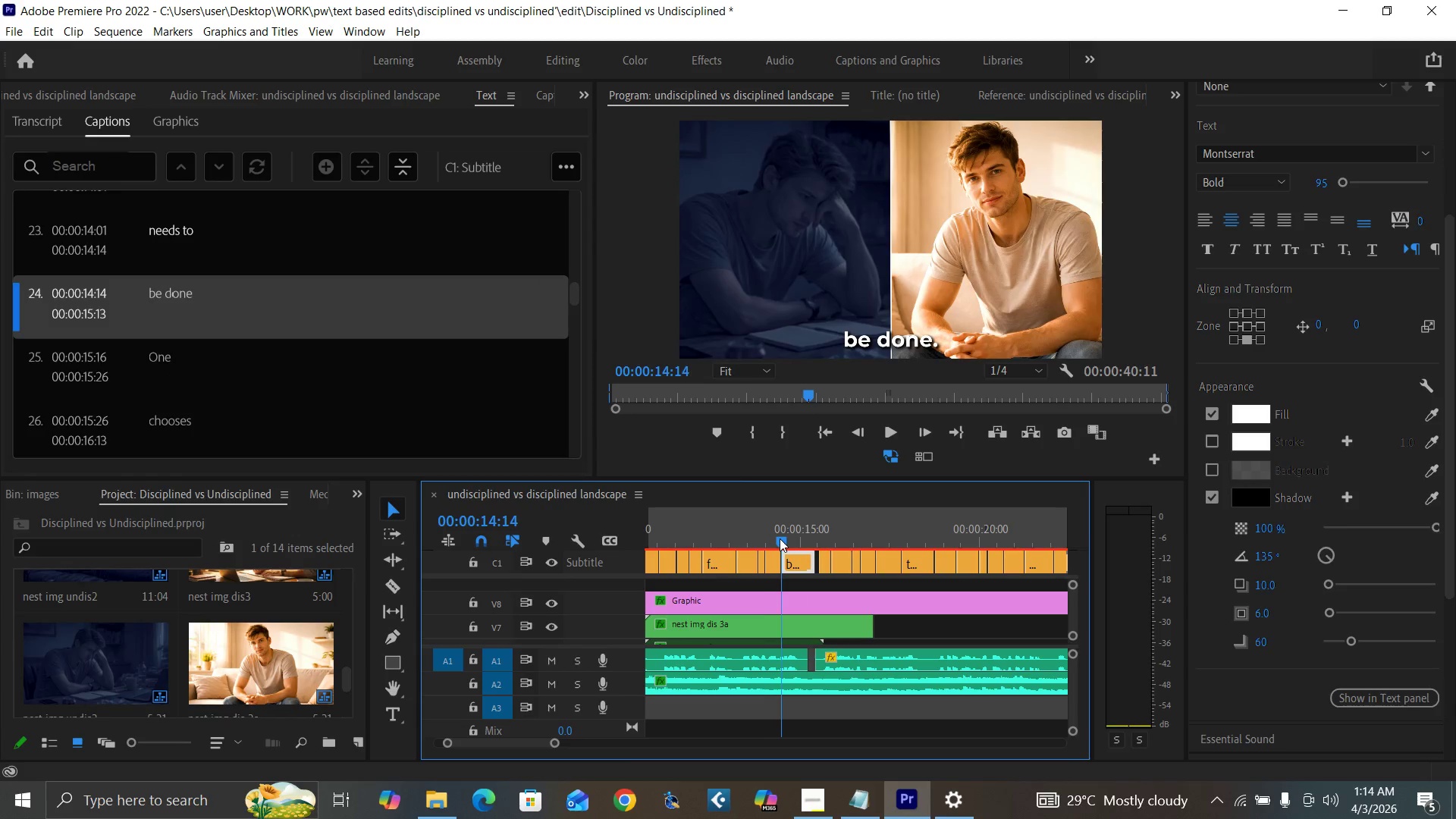 
key(Space)
 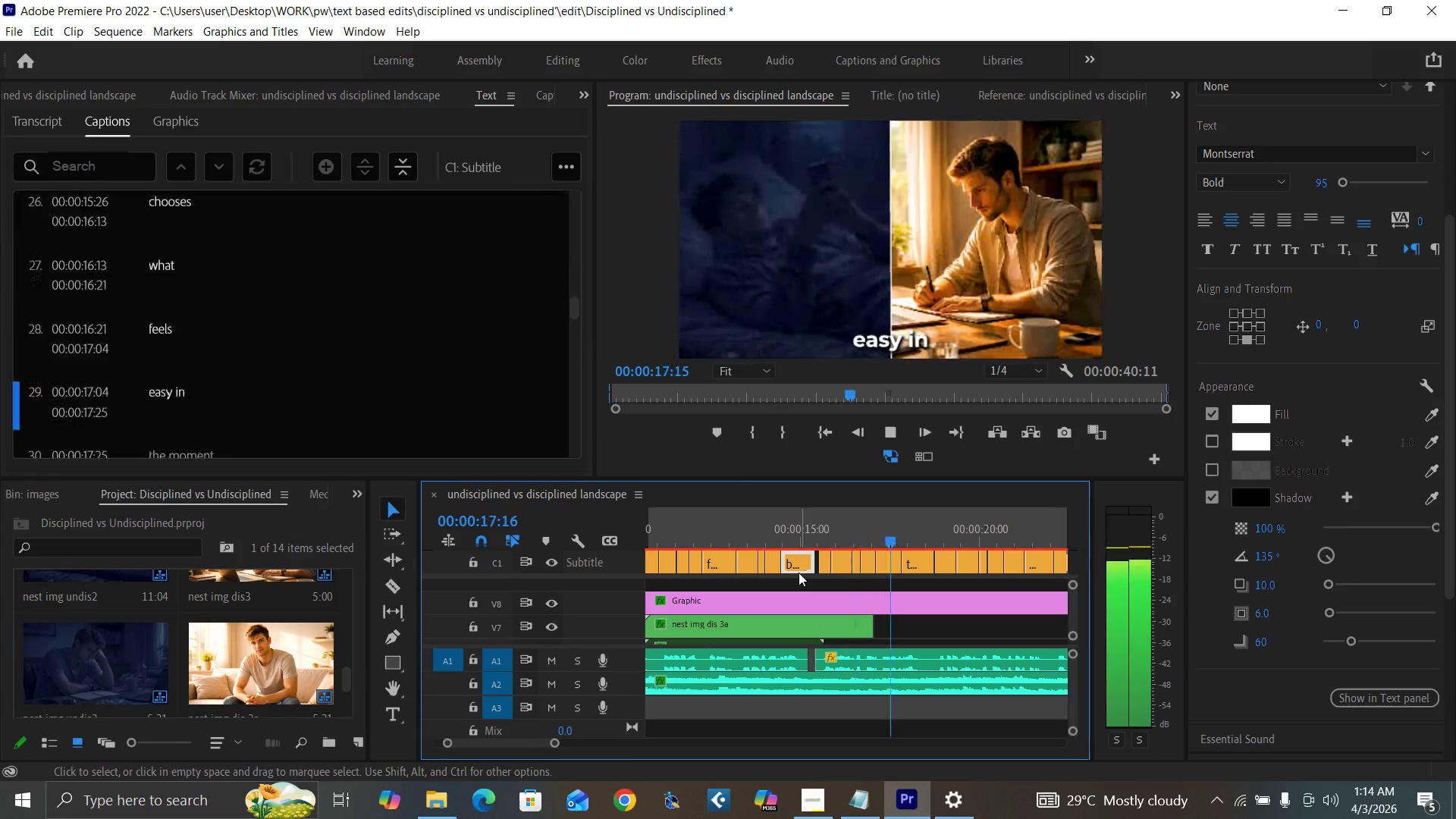 
key(Space)
 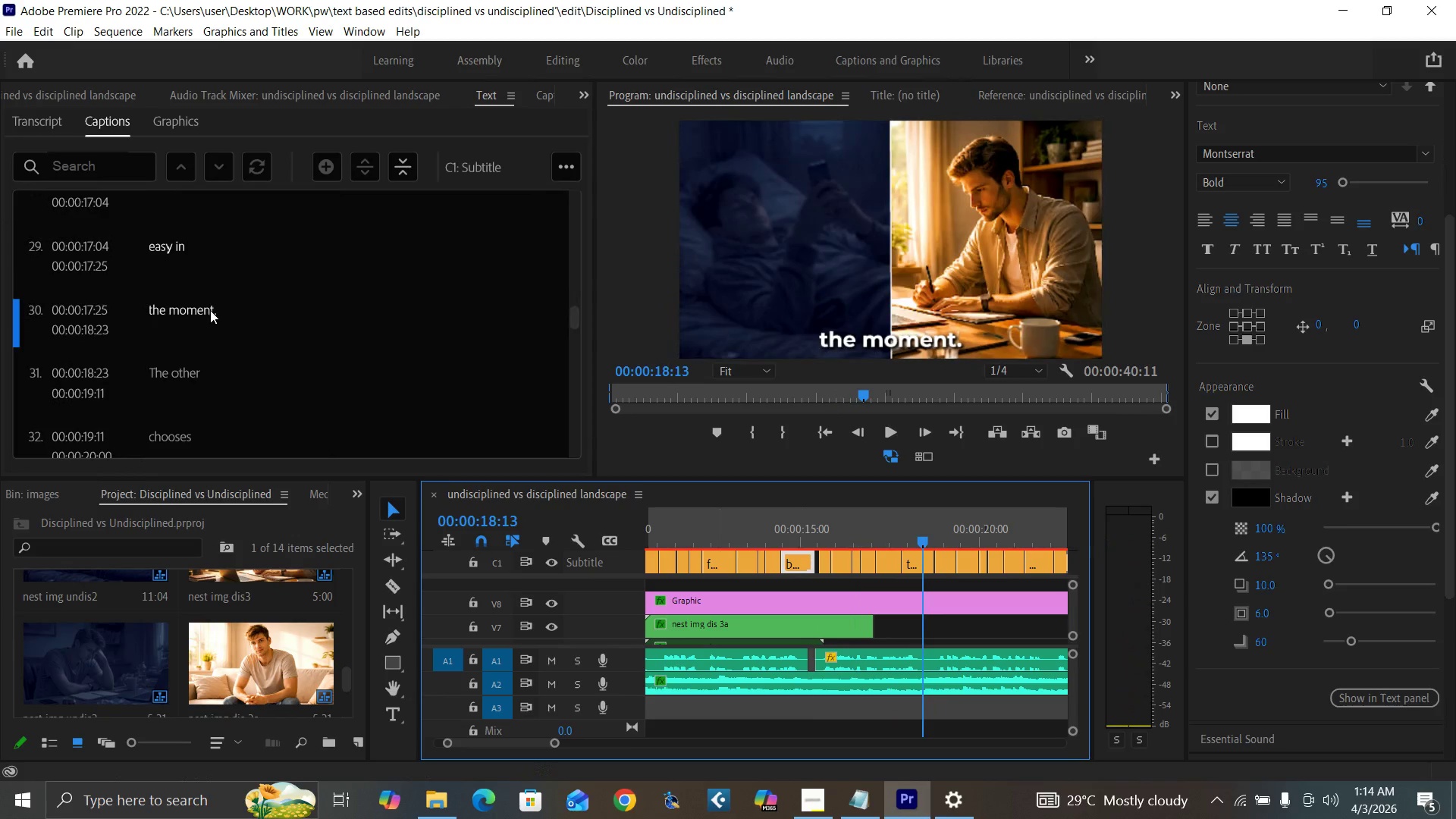 
double_click([210, 310])
 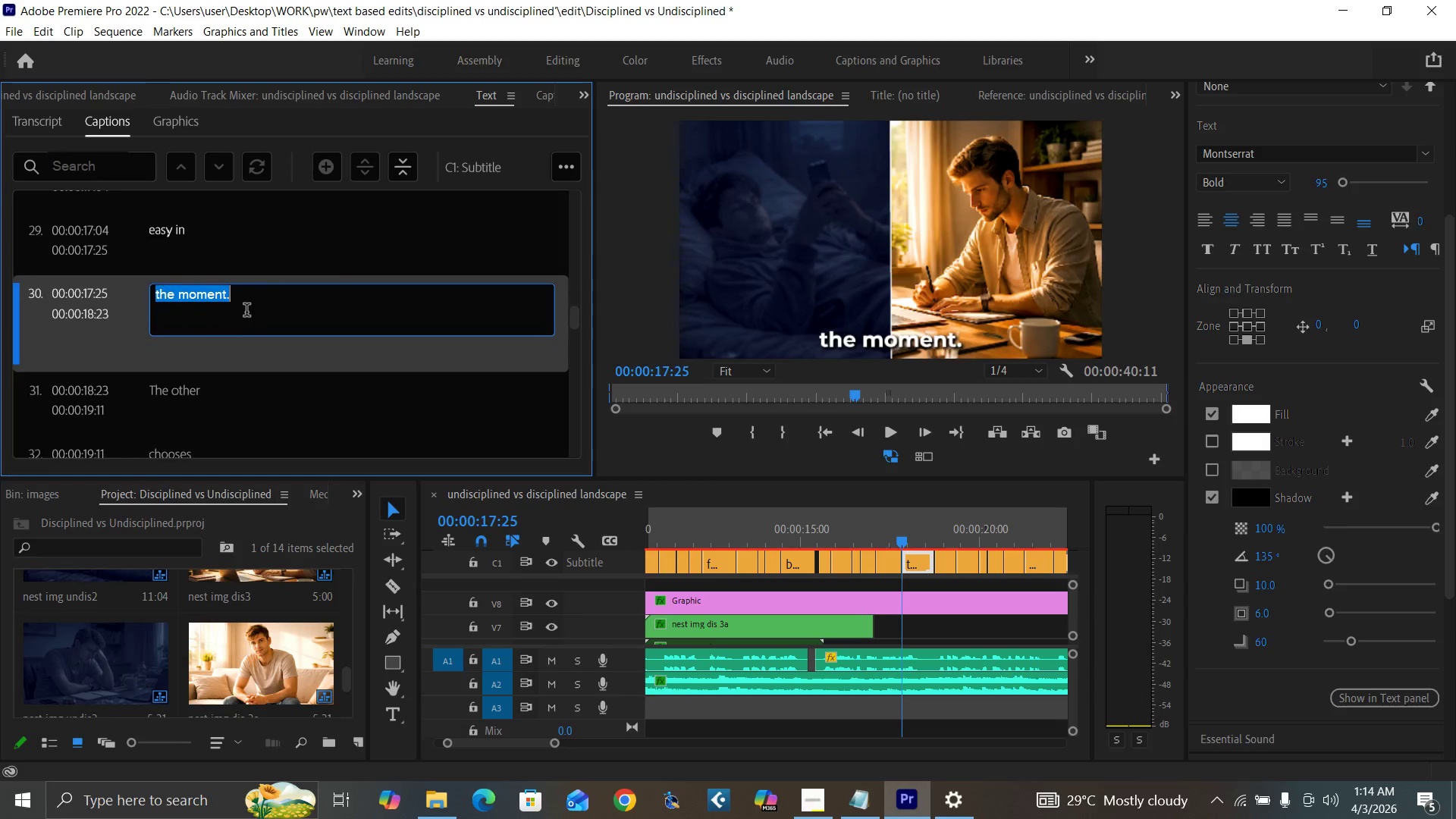 
left_click([247, 306])
 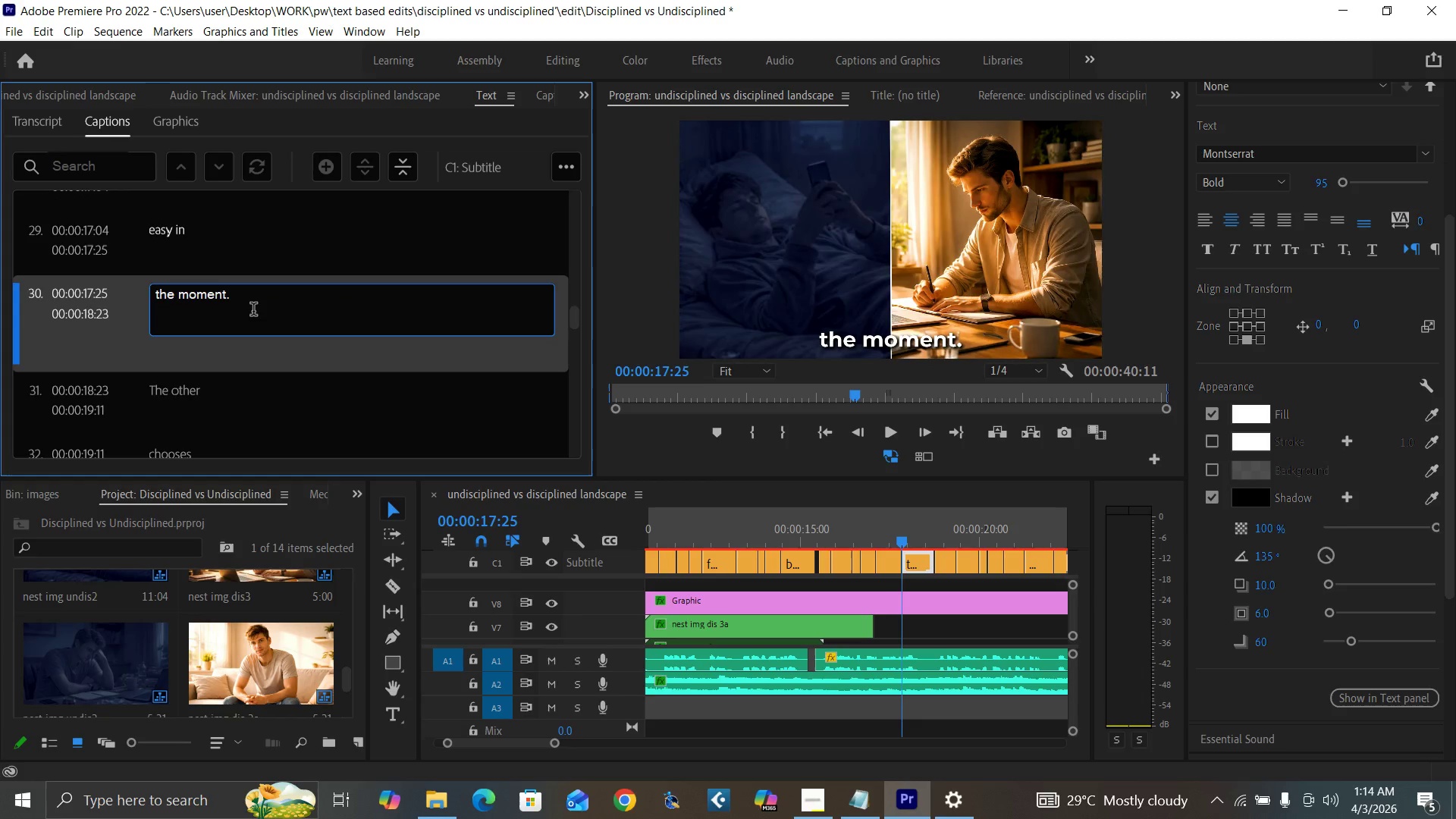 
key(Backspace)
 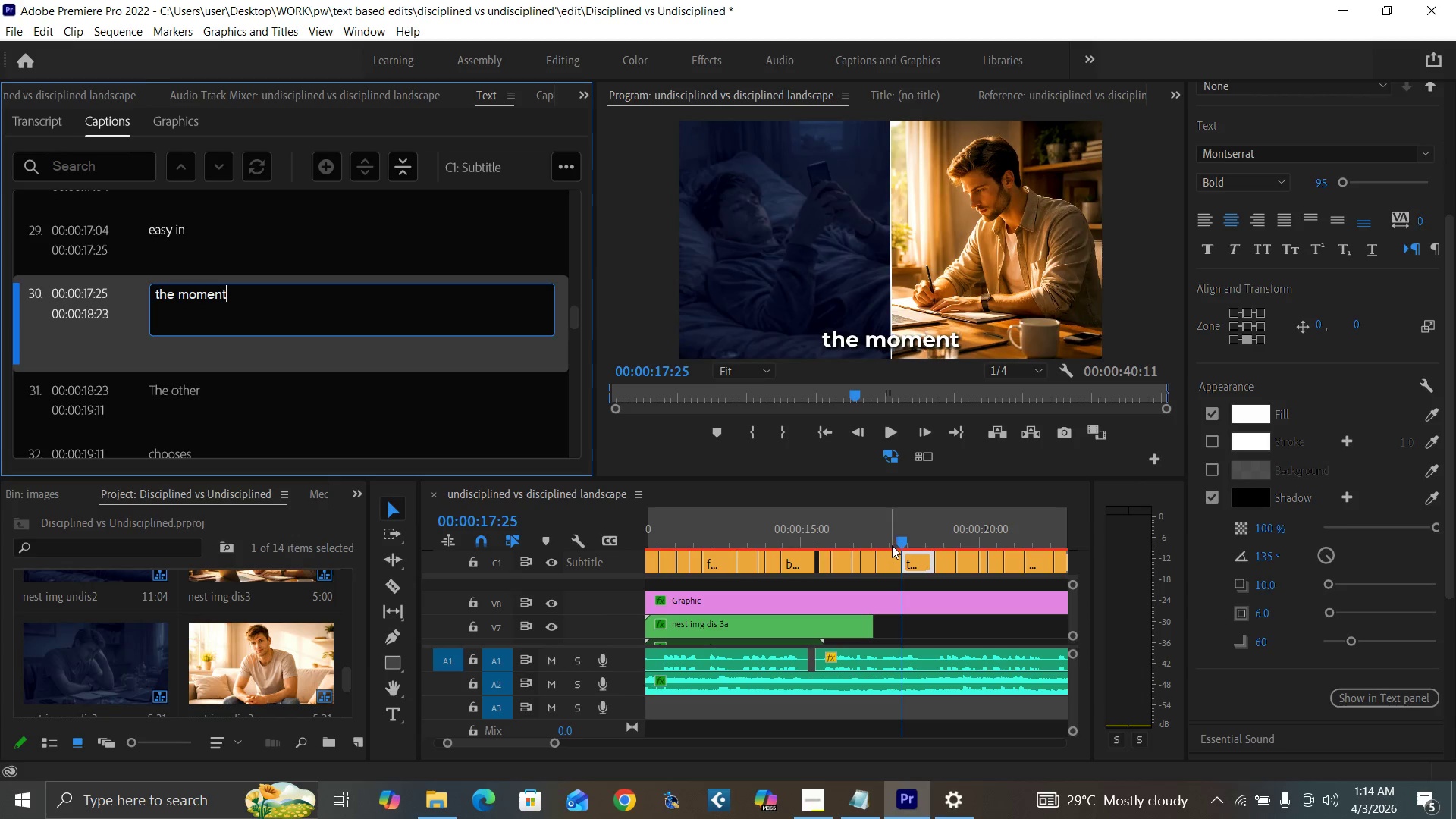 
left_click([886, 541])
 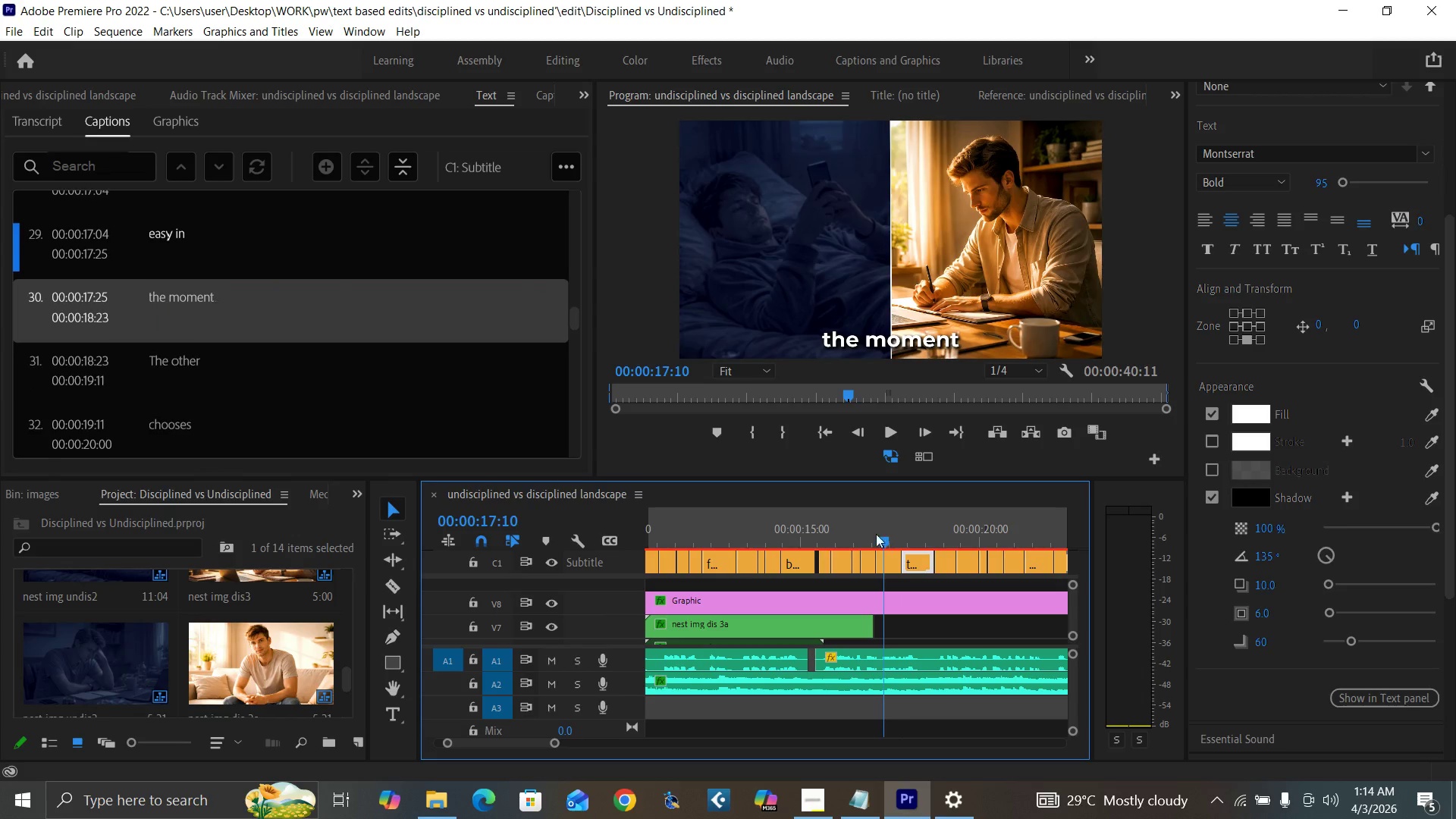 
key(Space)
 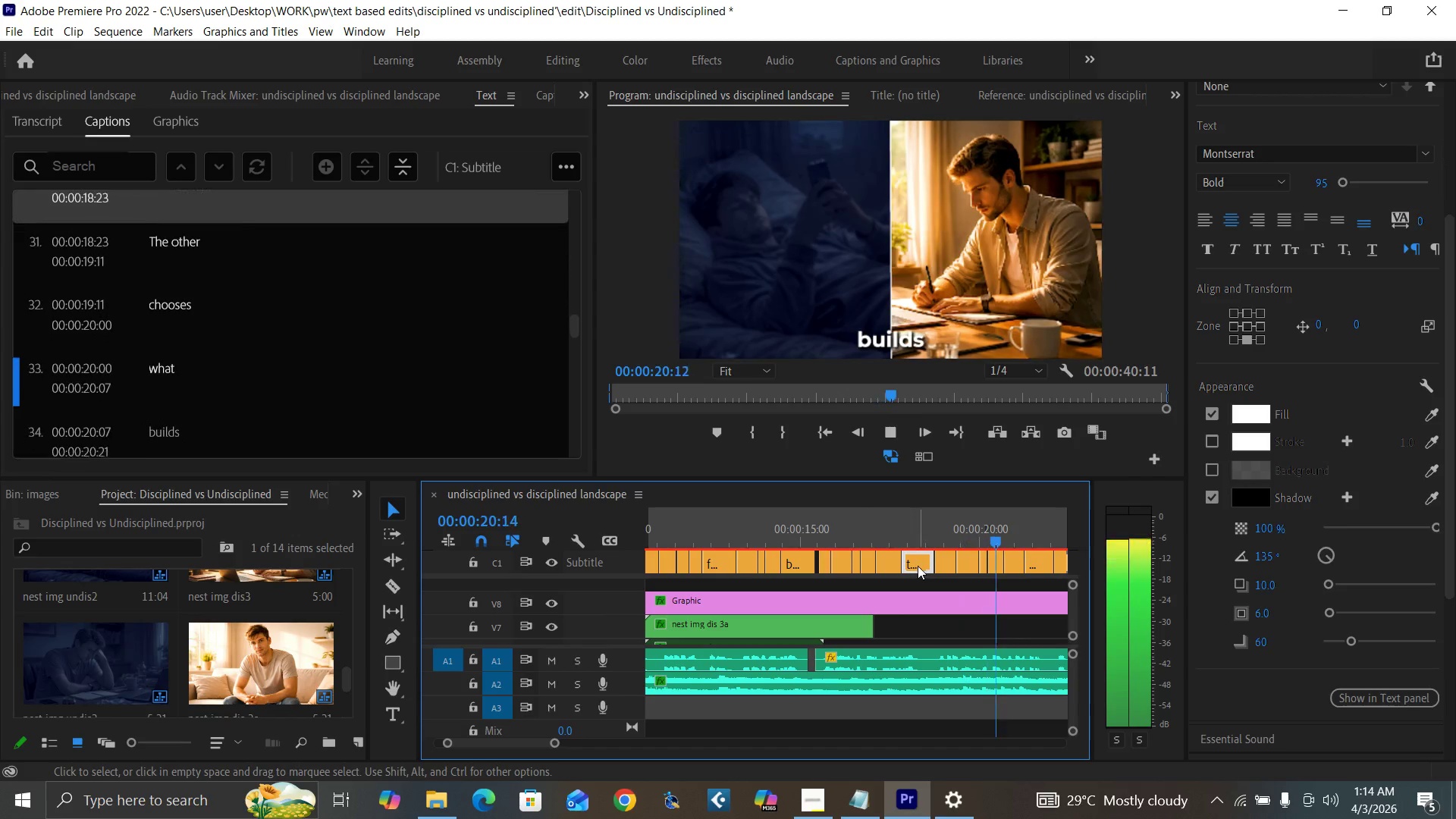 
key(Space)
 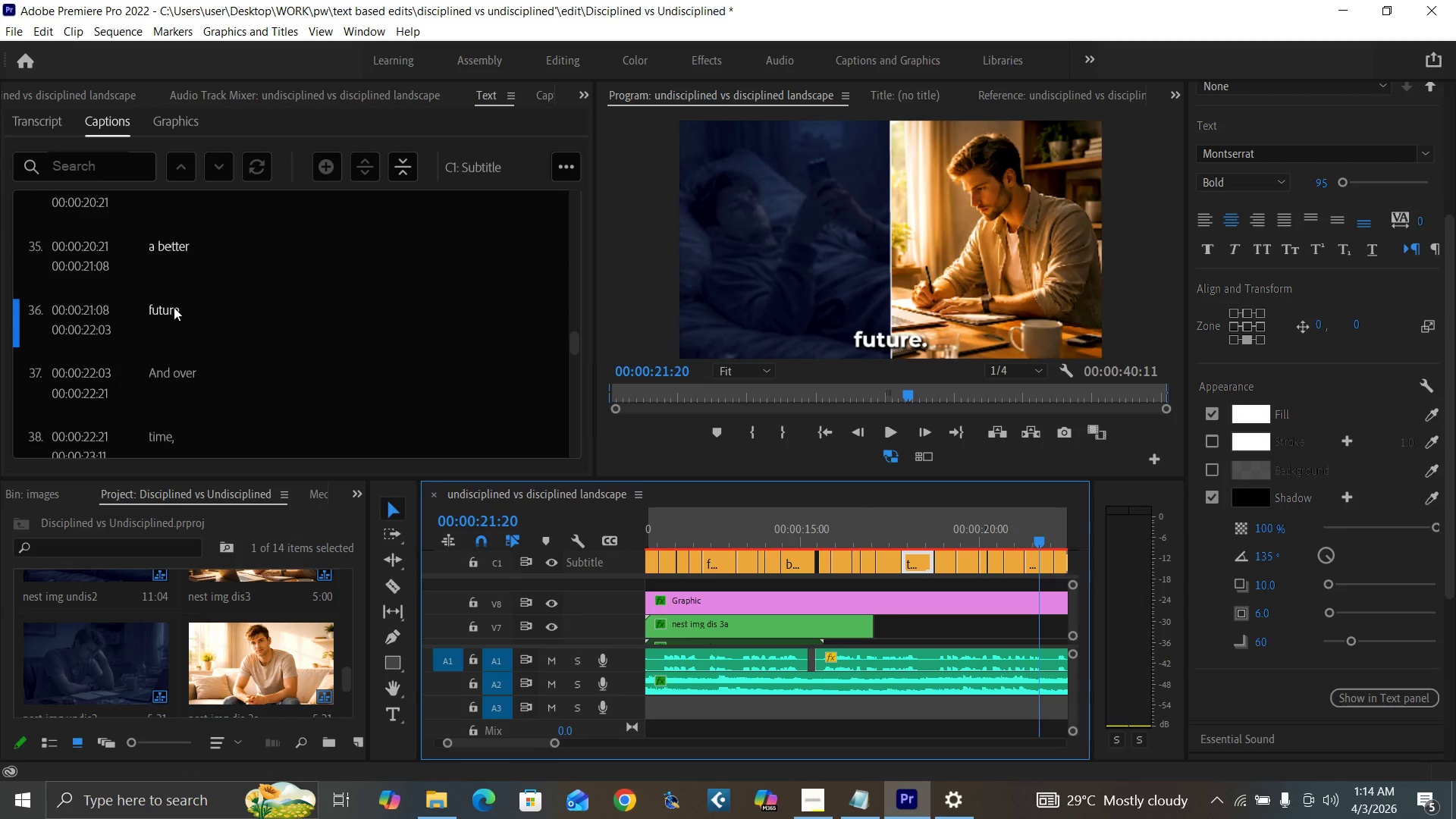 
double_click([174, 307])
 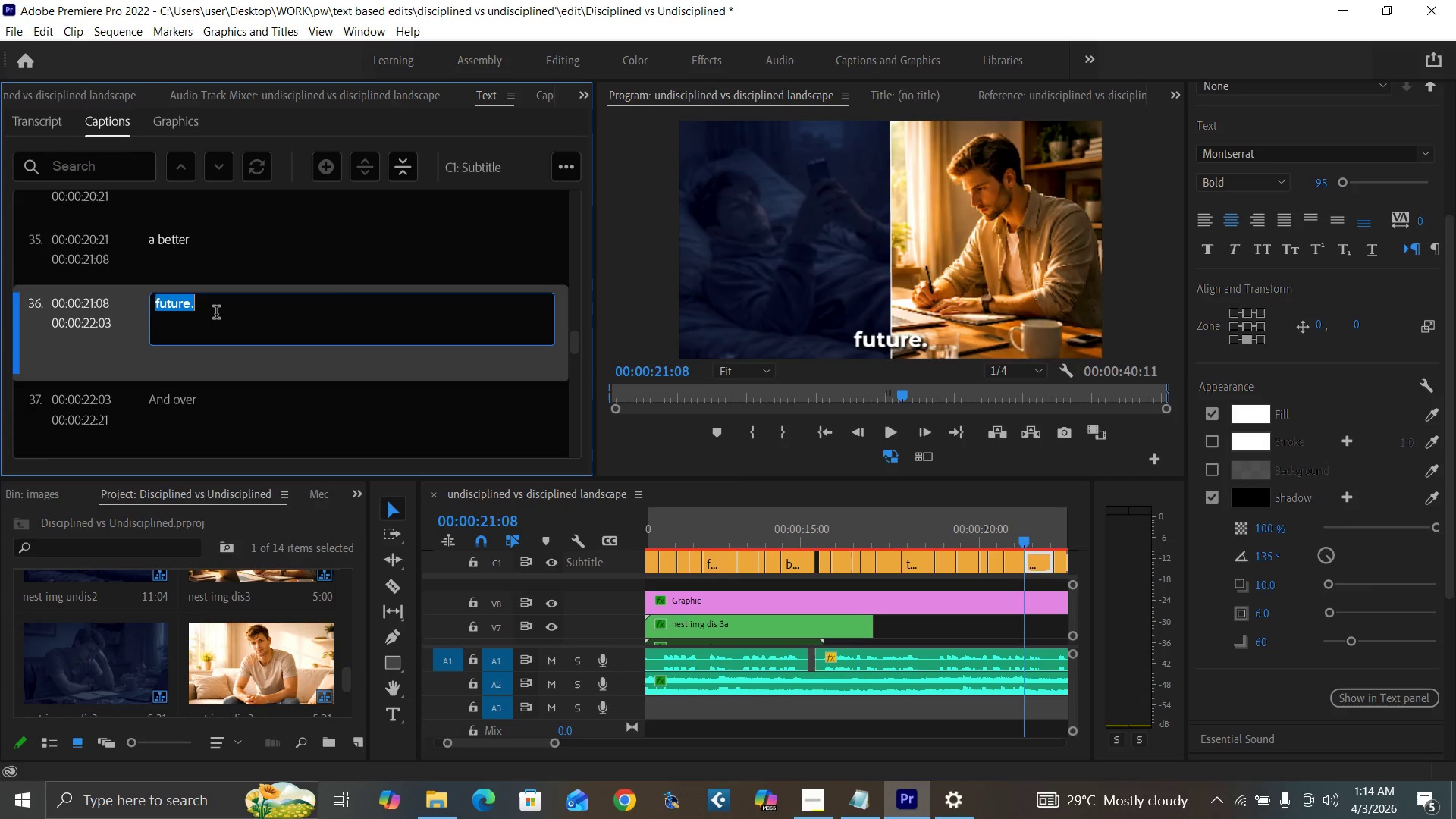 
left_click([218, 314])
 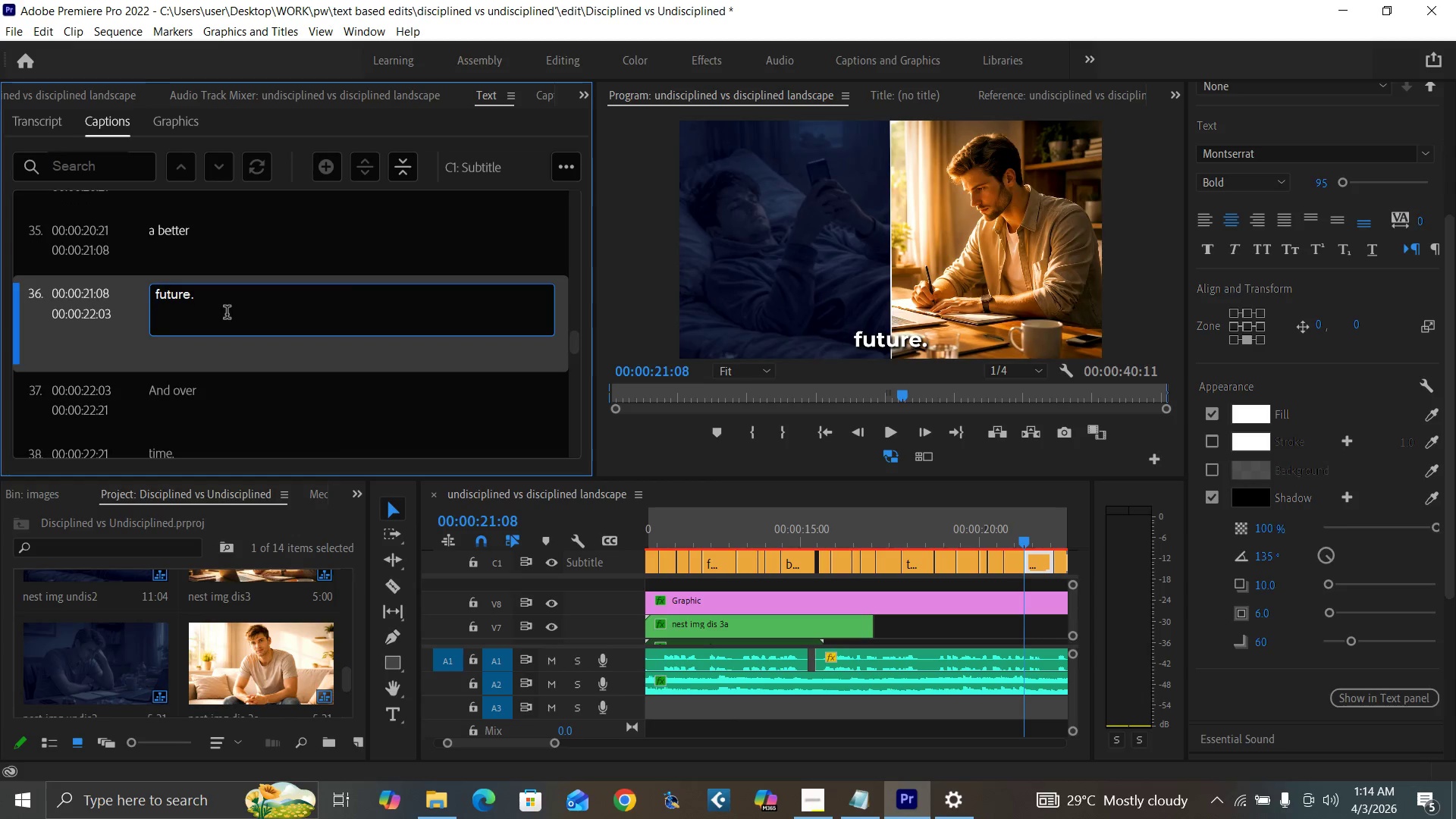 
key(Backspace)
 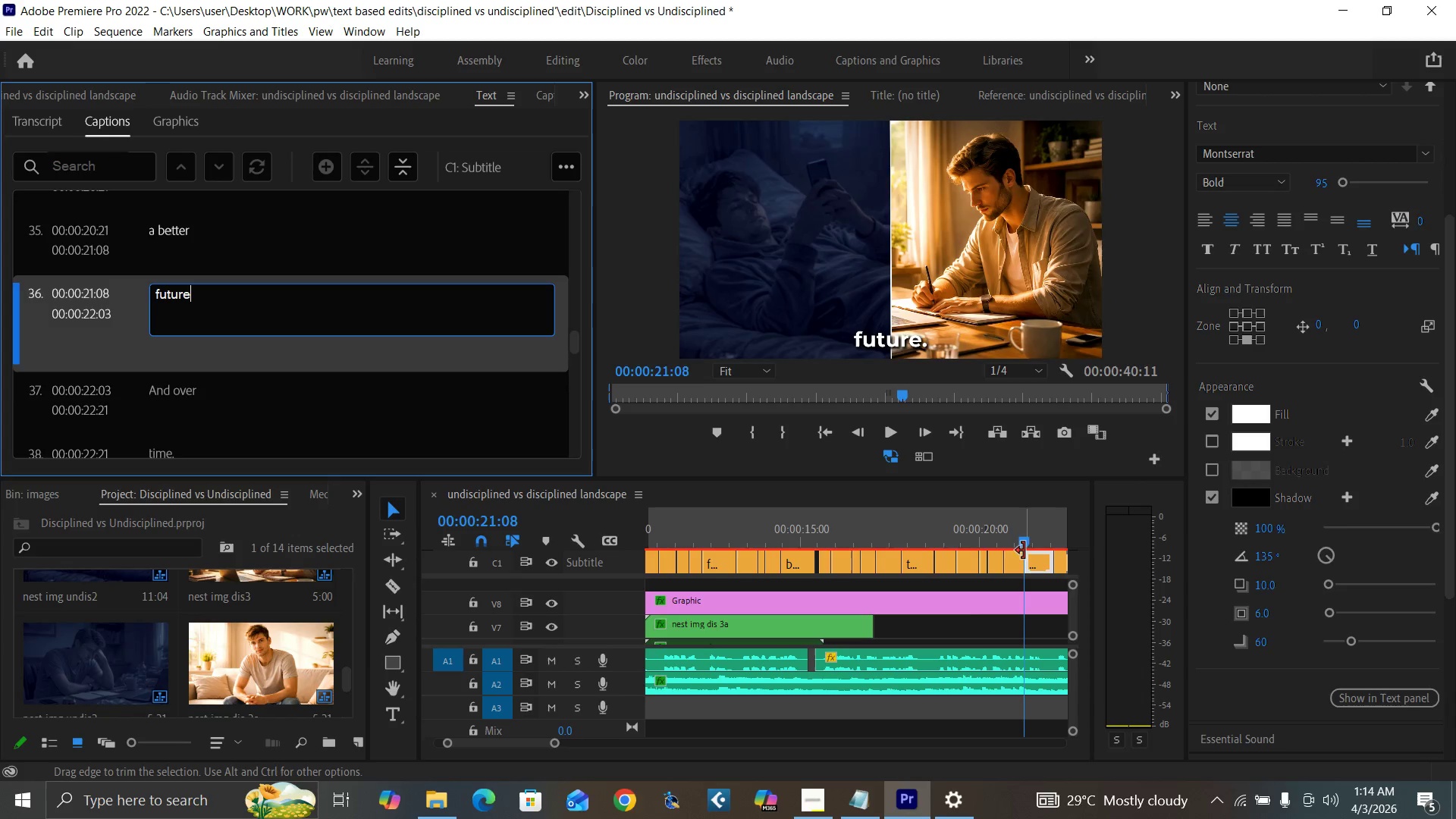 
left_click([1015, 546])
 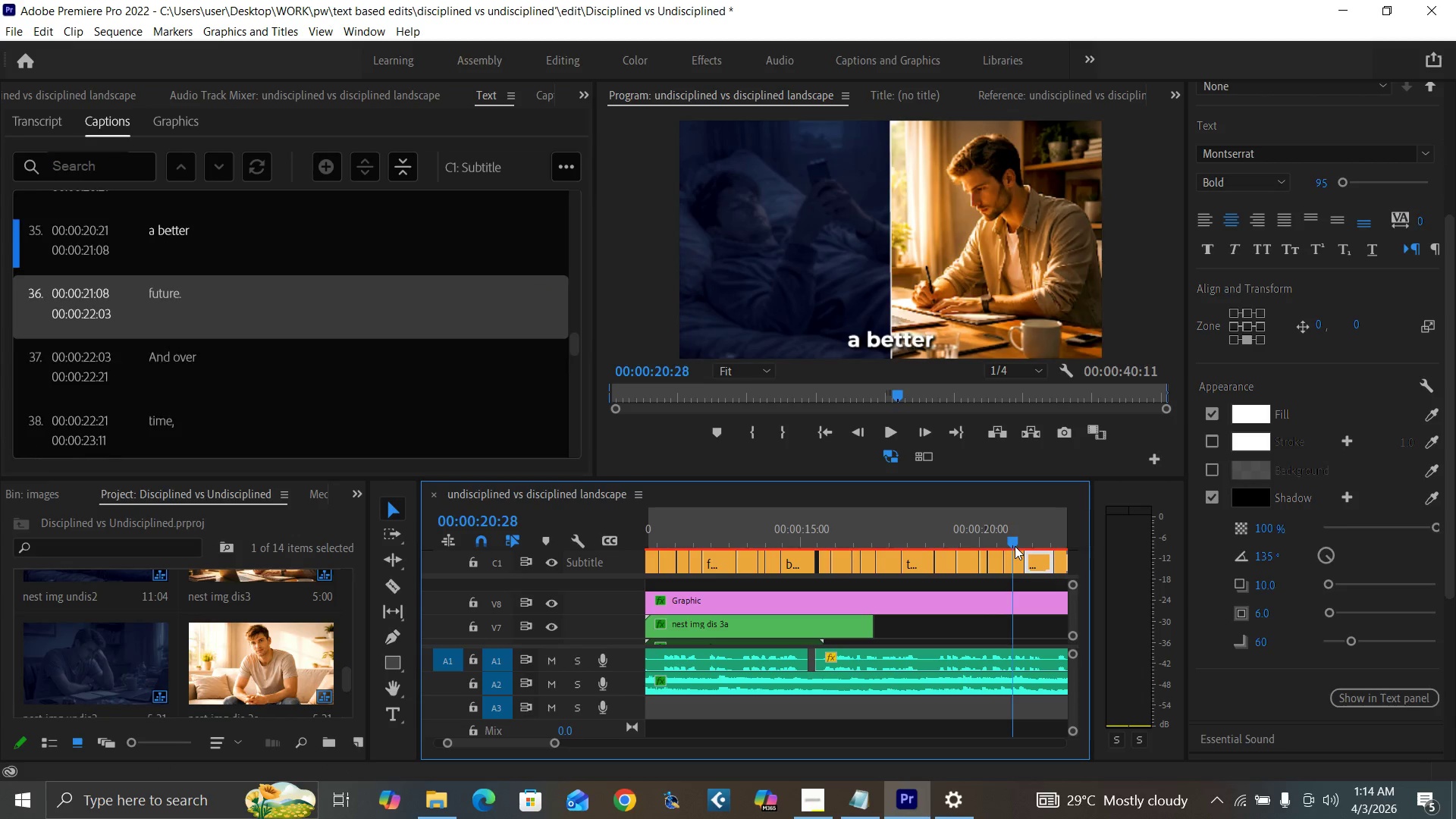 
key(Space)
 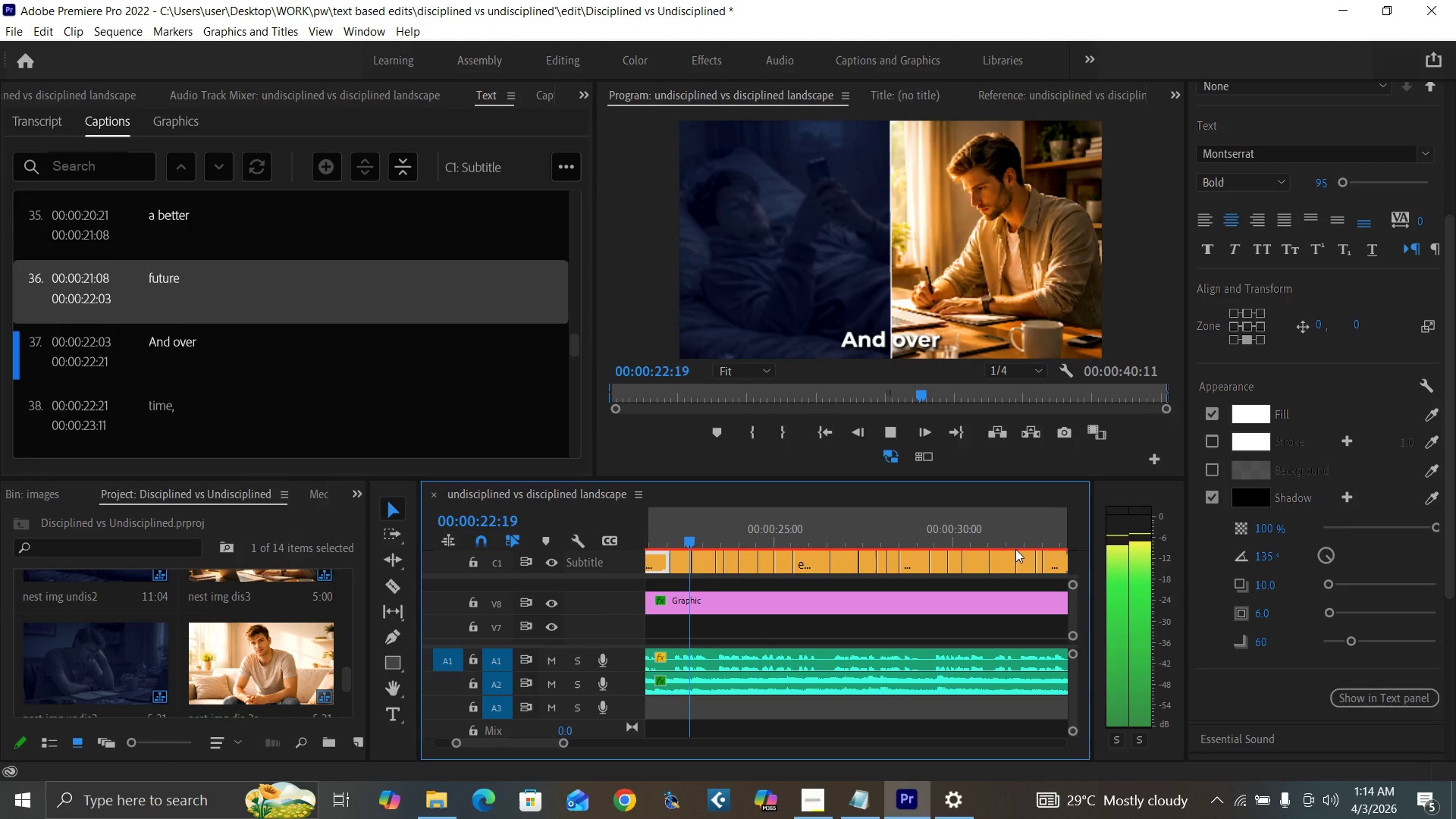 
key(Space)
 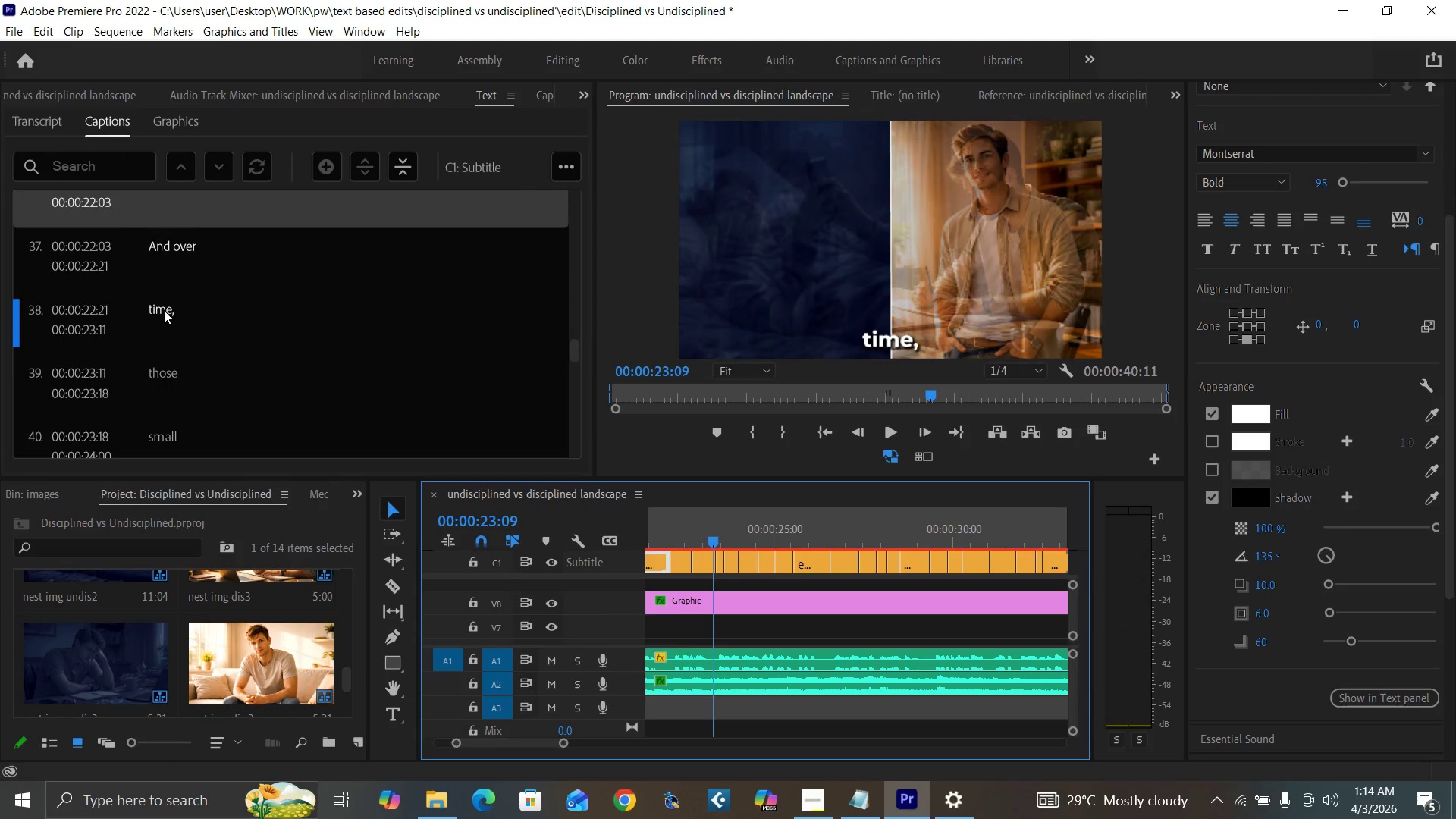 
double_click([164, 310])
 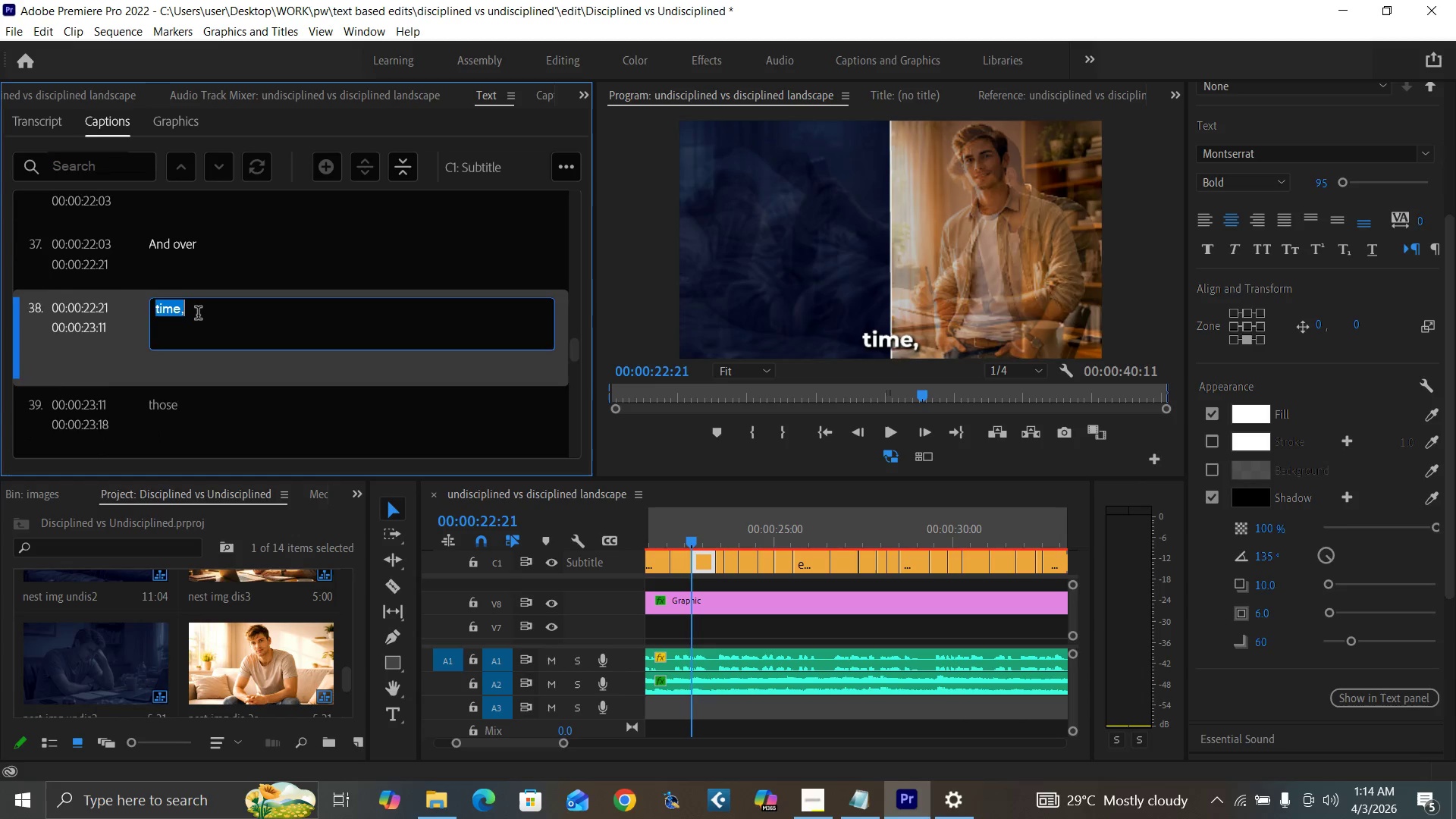 
left_click([198, 315])
 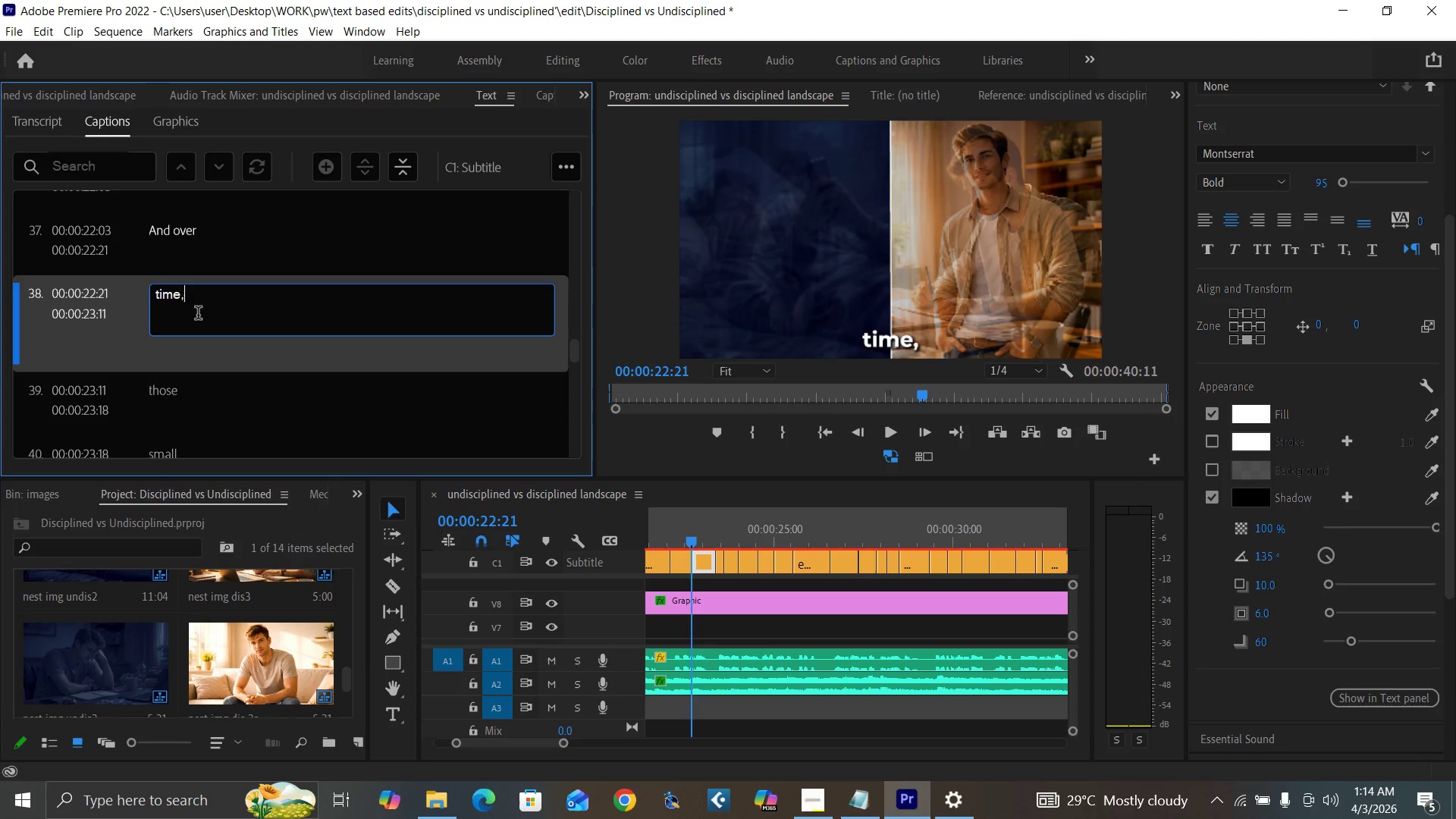 
key(Backspace)
 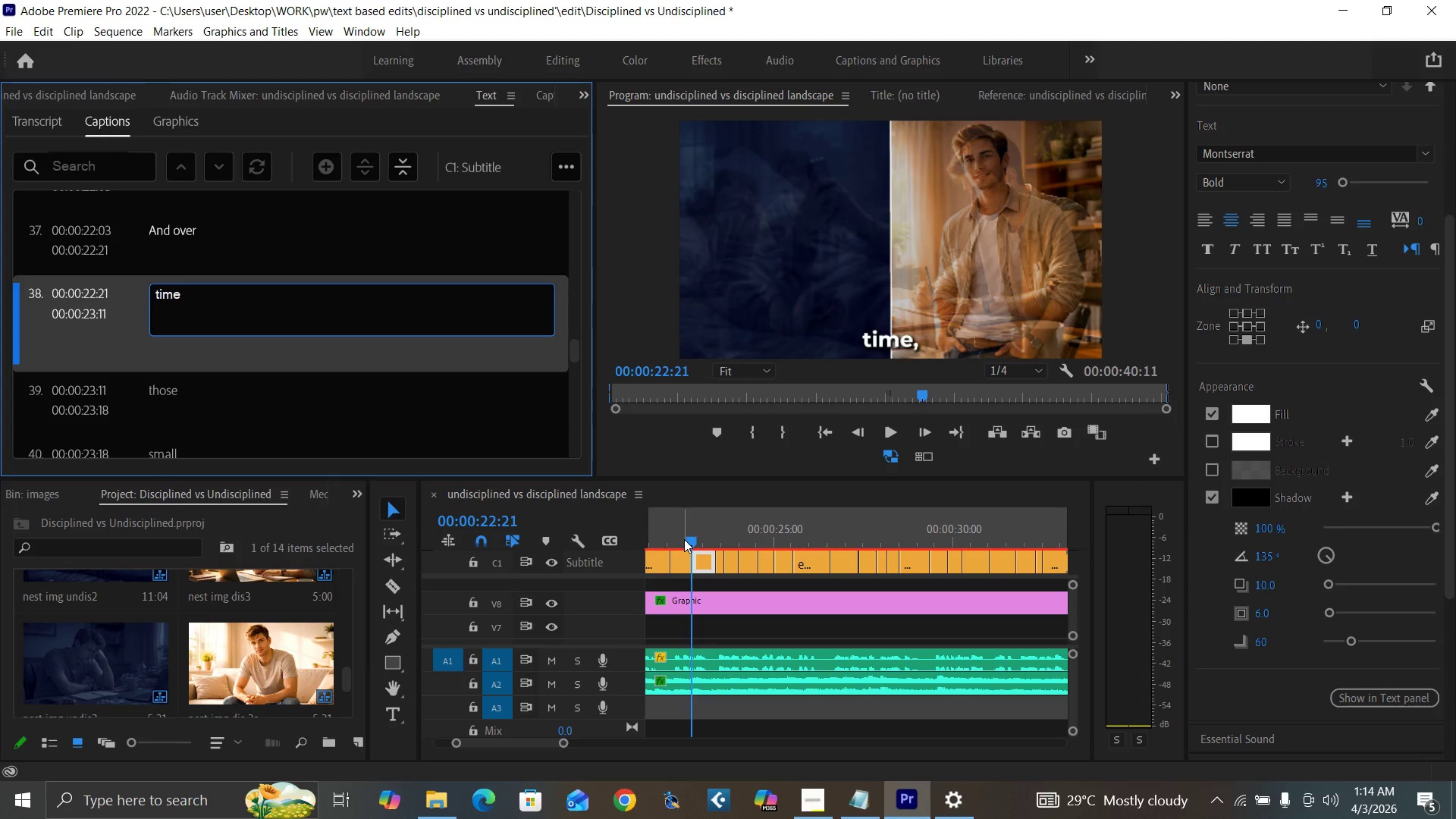 
left_click([689, 540])
 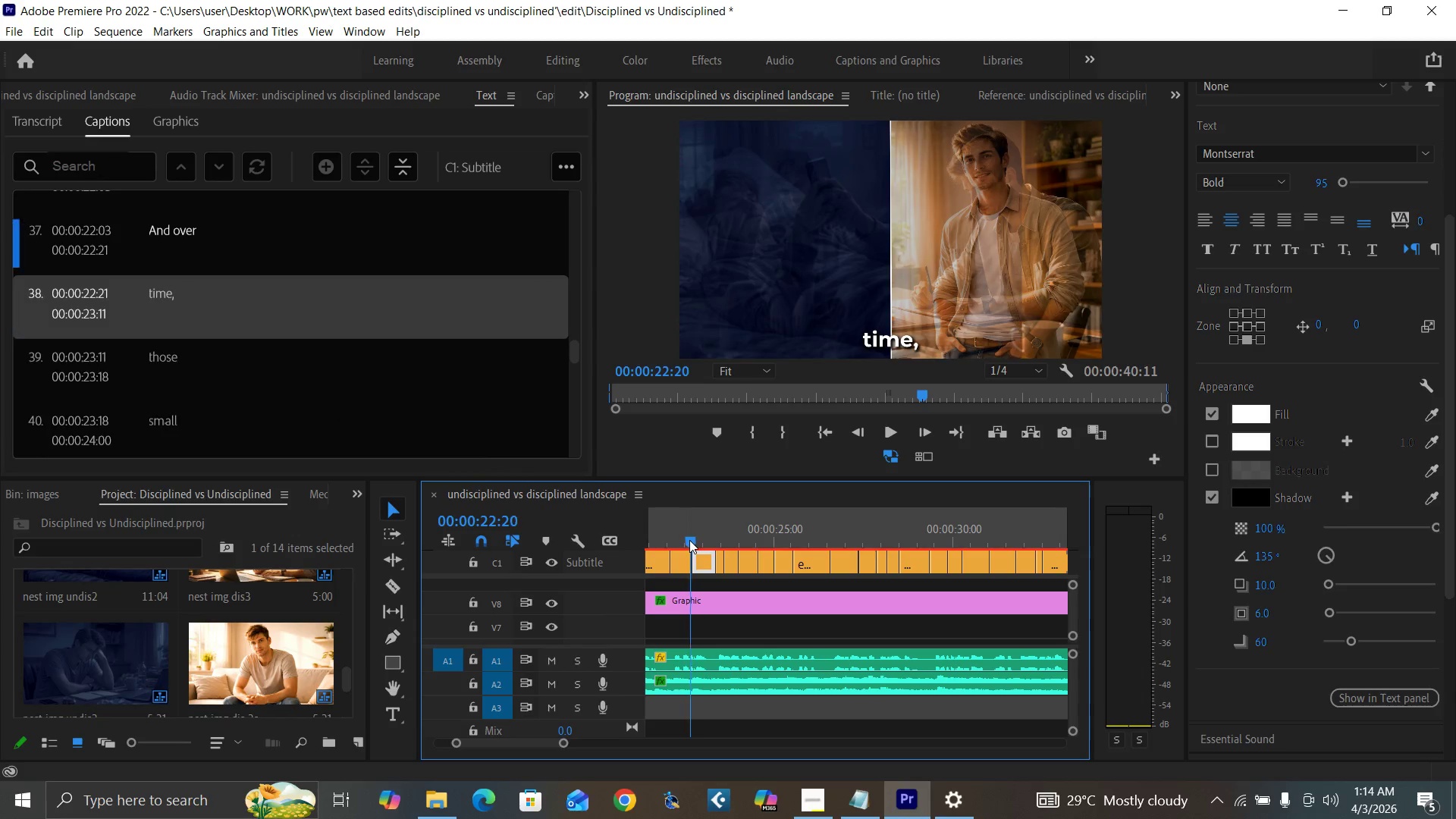 
key(Space)
 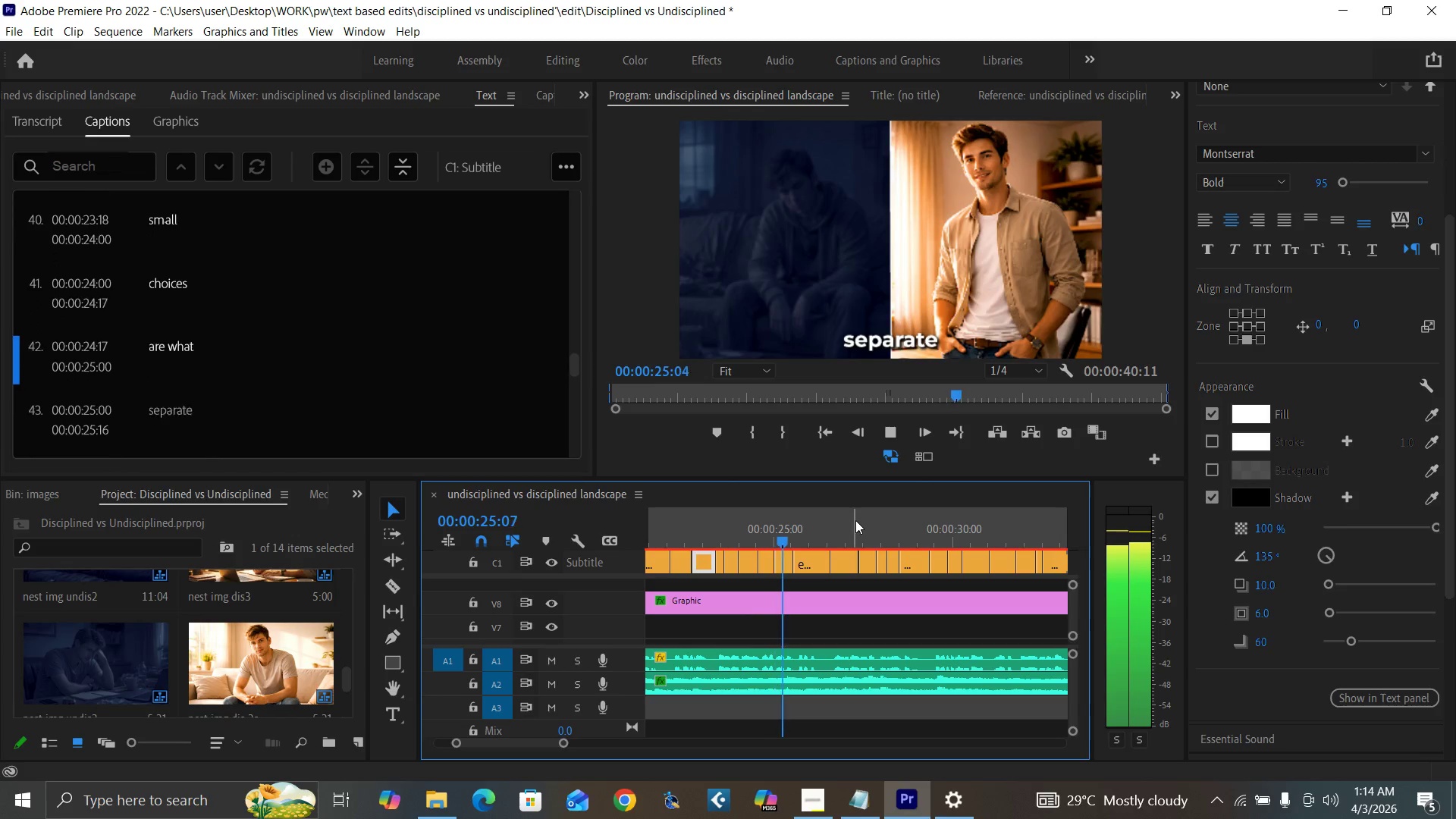 
key(Space)
 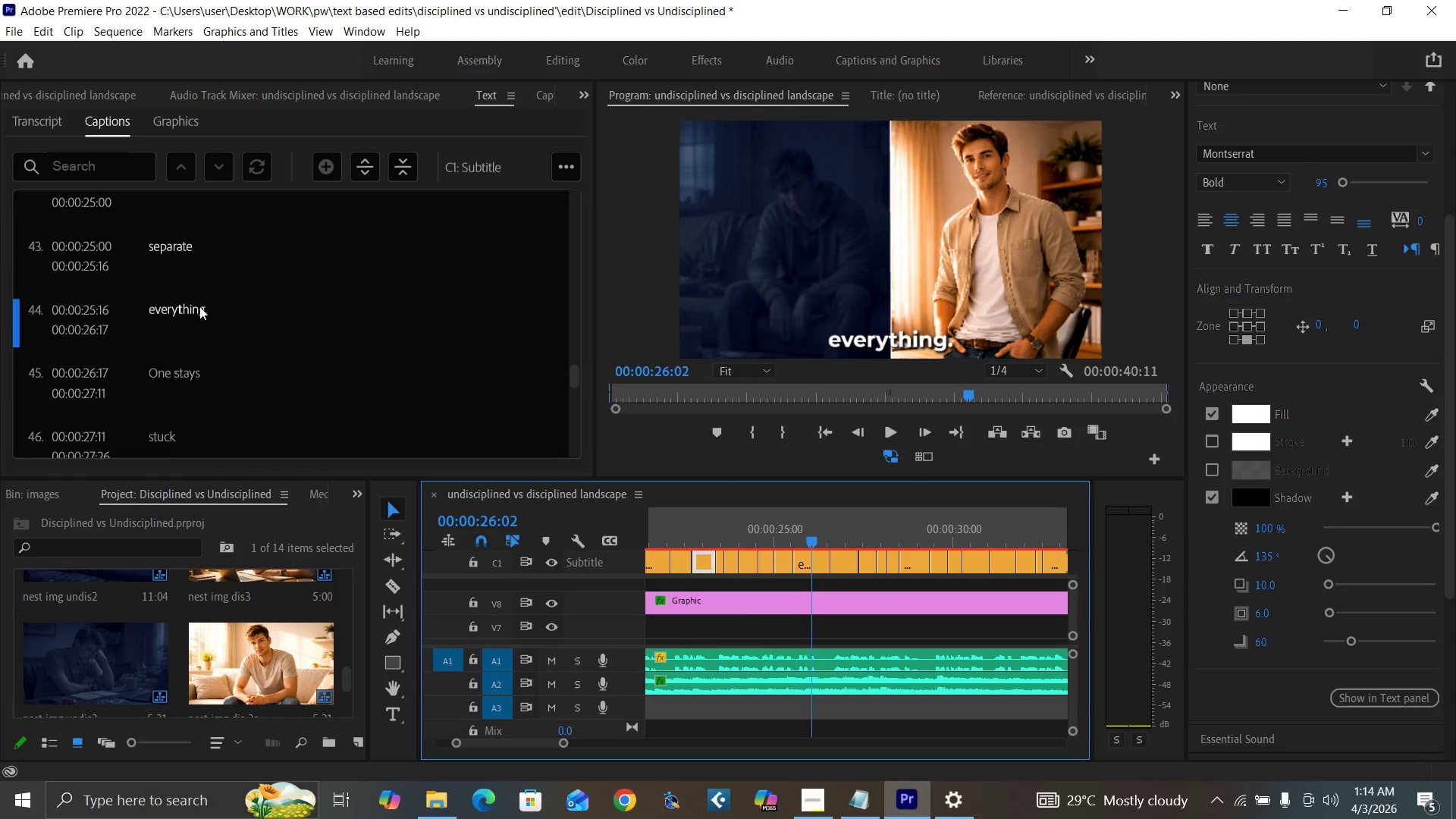 
double_click([199, 308])
 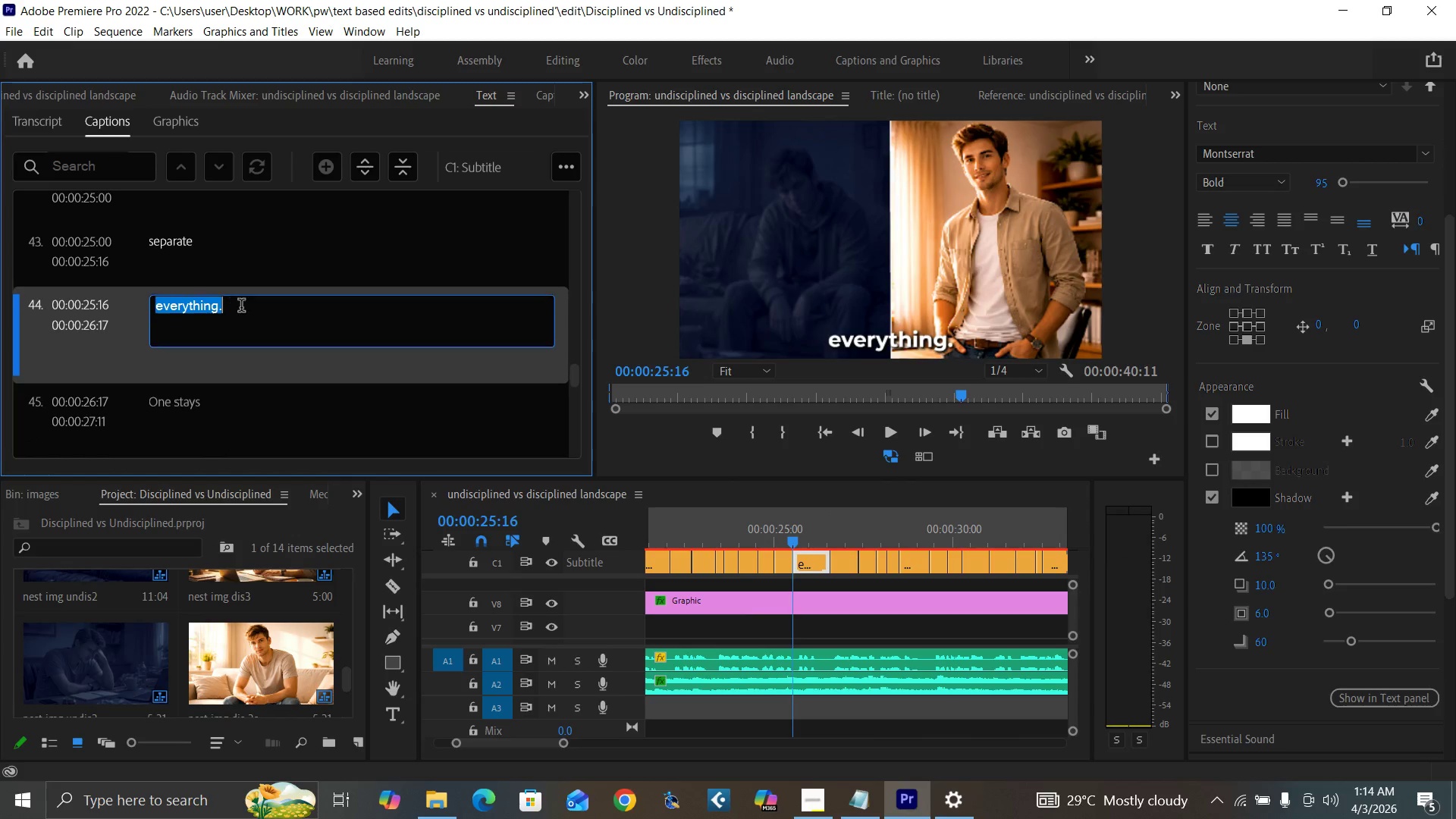 
left_click([242, 307])
 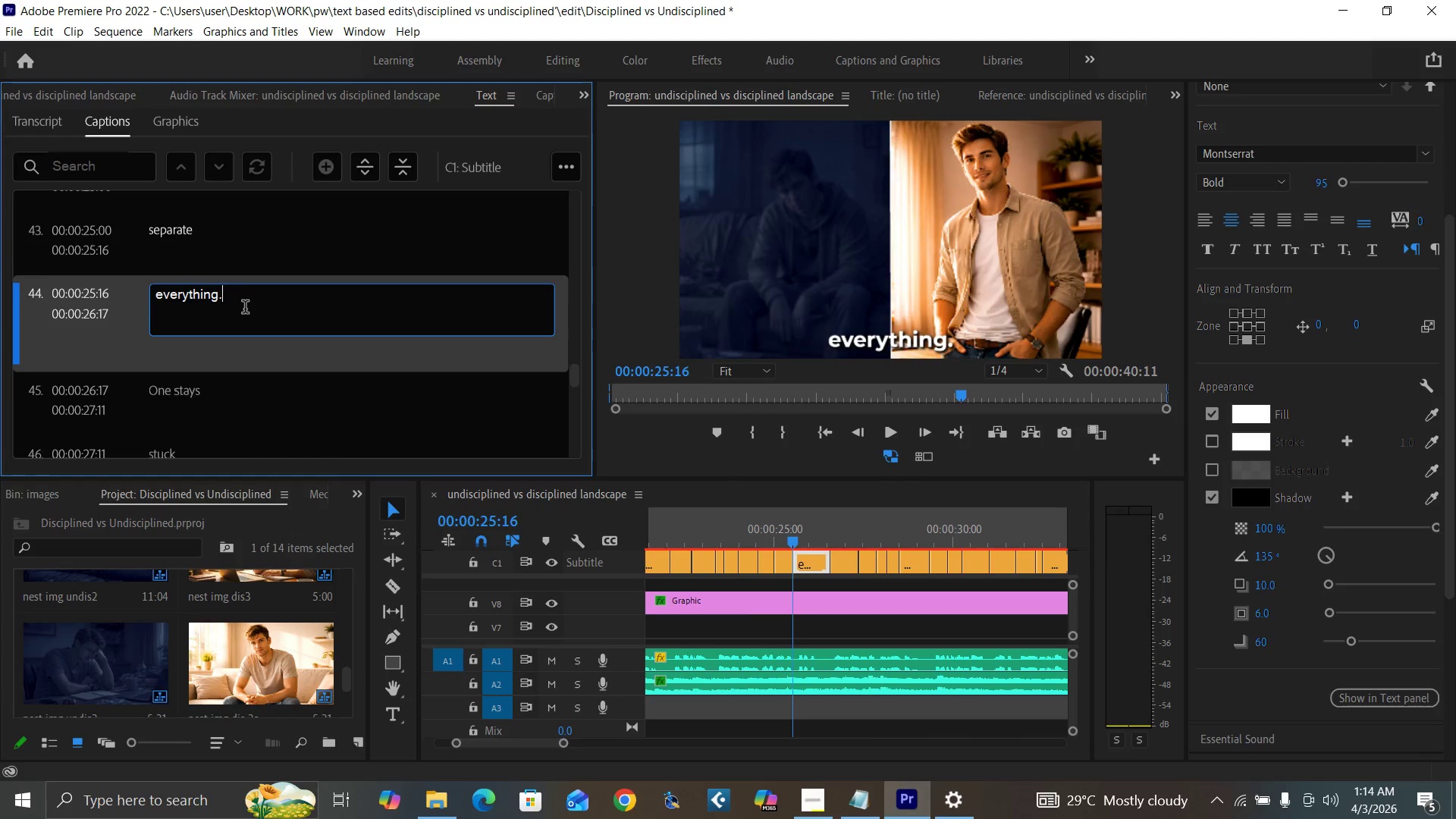 
key(Backspace)
 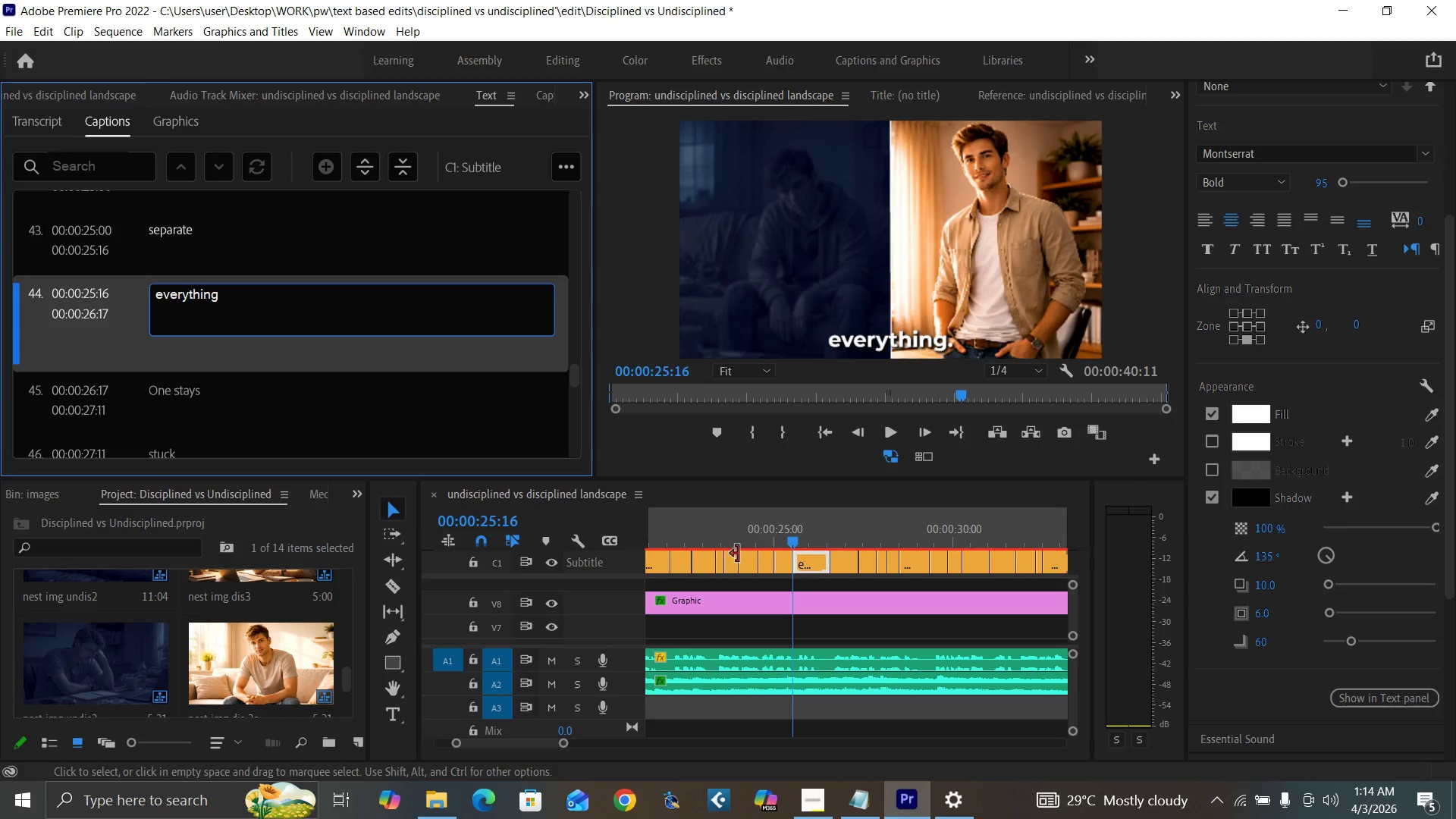 
left_click([771, 545])
 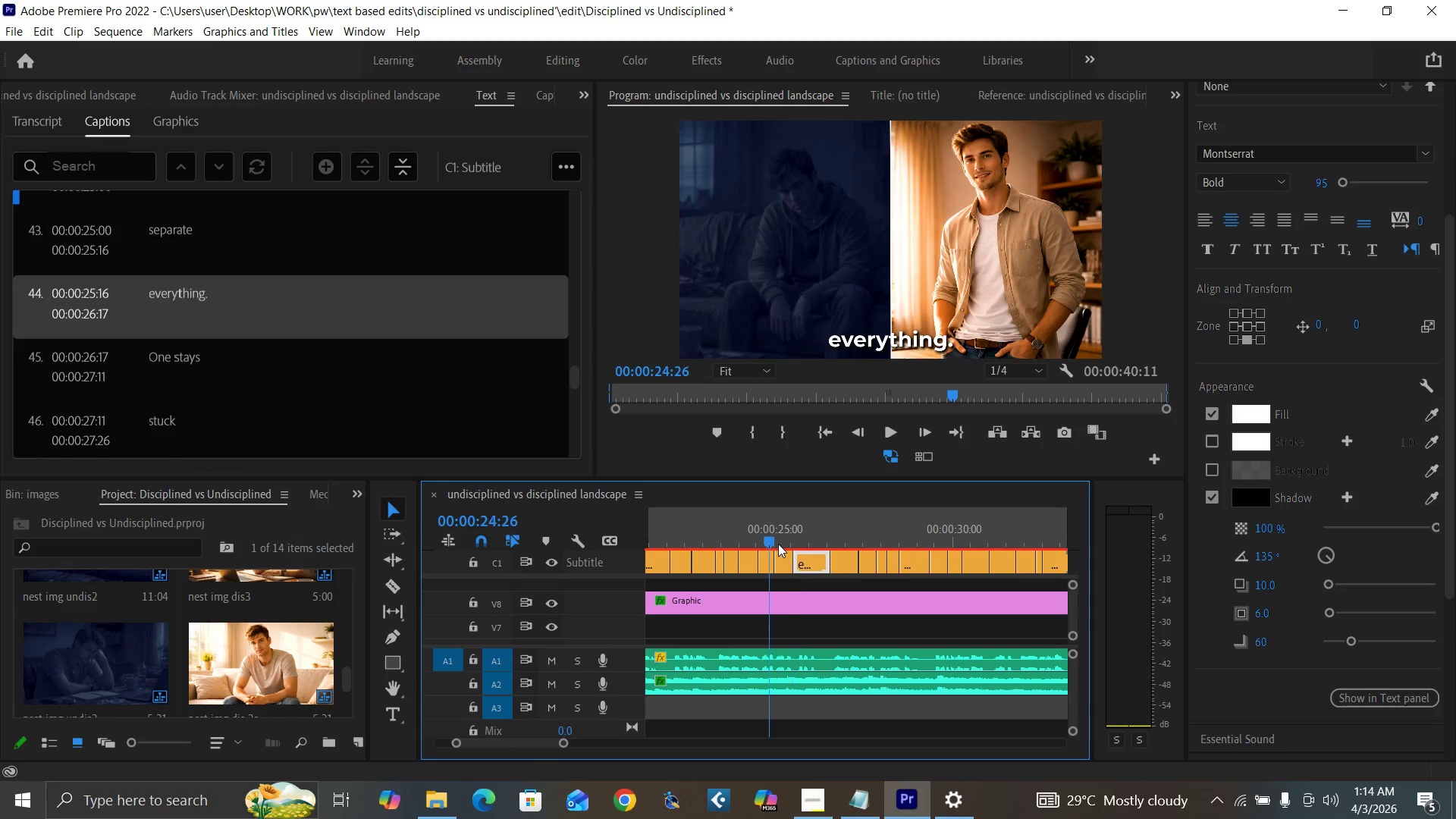 
key(Space)
 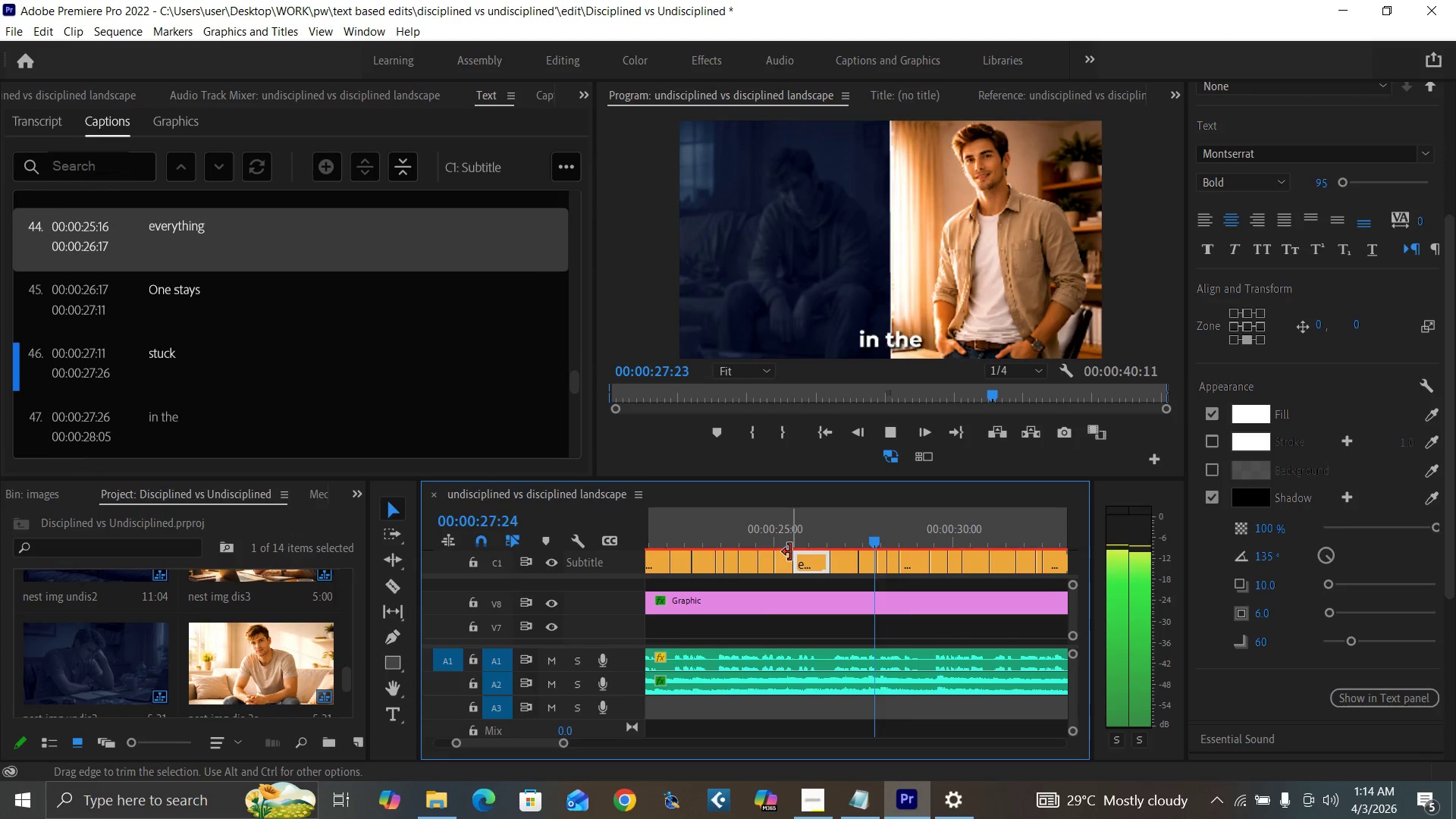 
key(Space)
 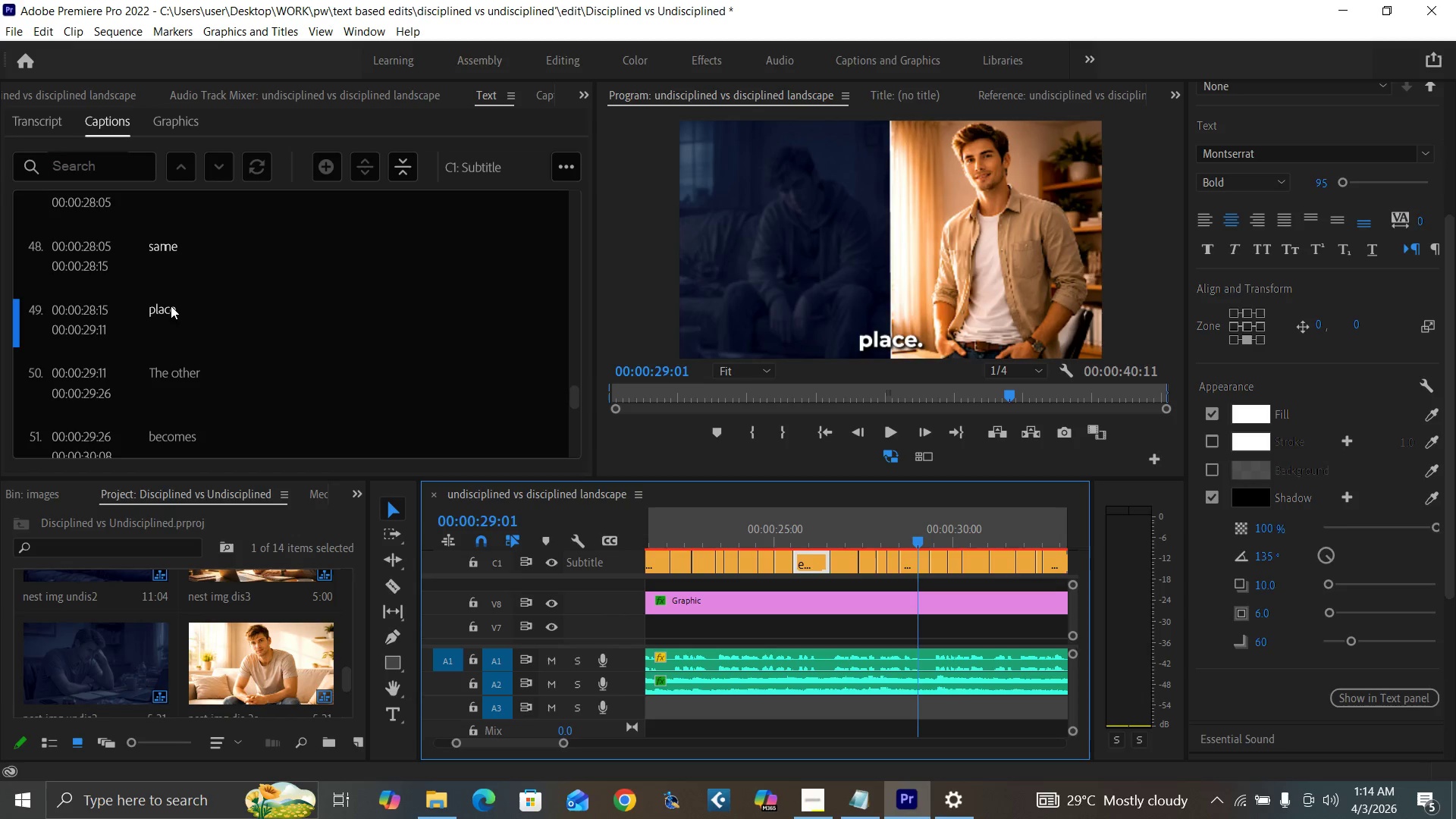 
double_click([171, 306])
 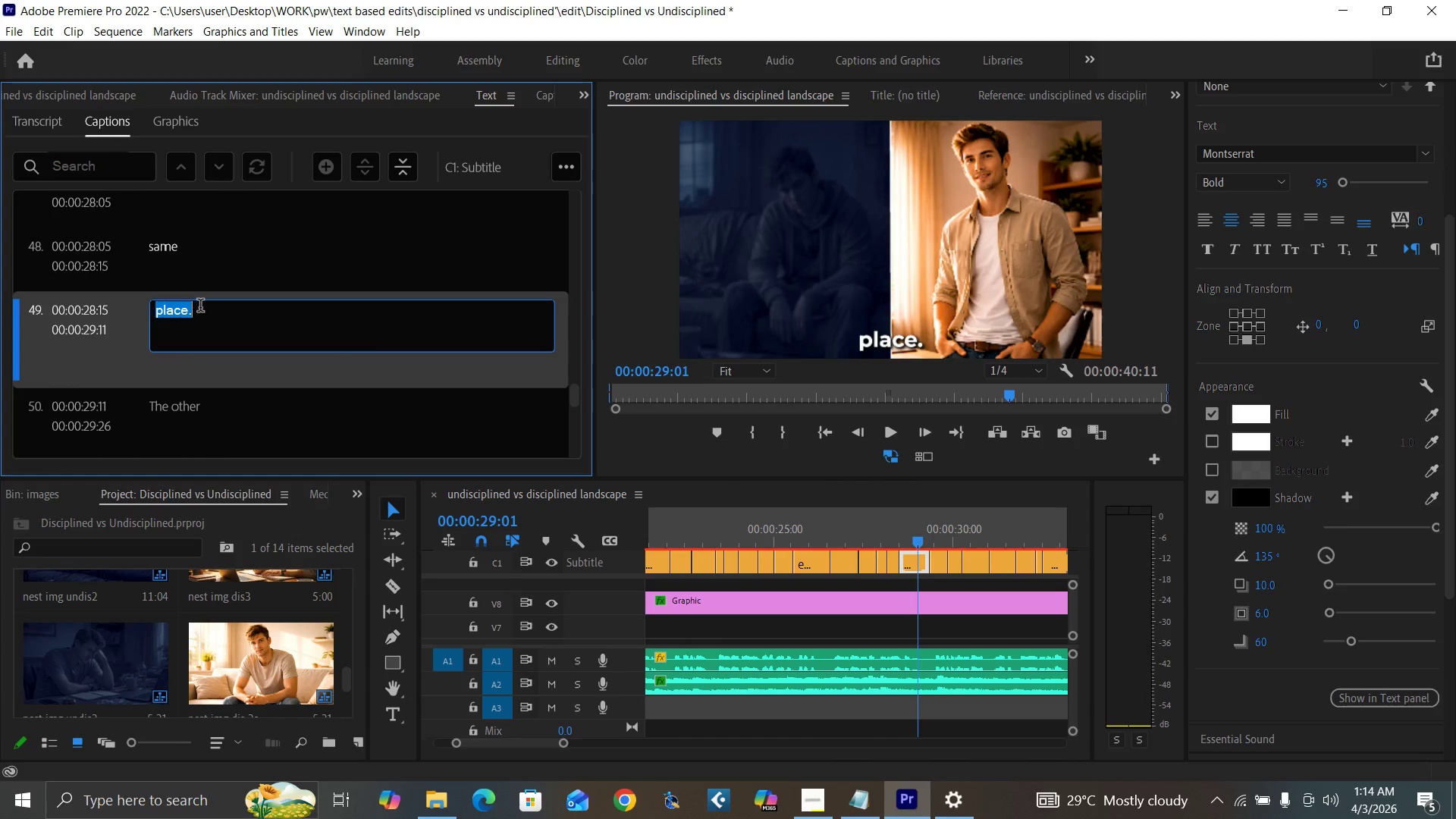 
left_click([205, 307])
 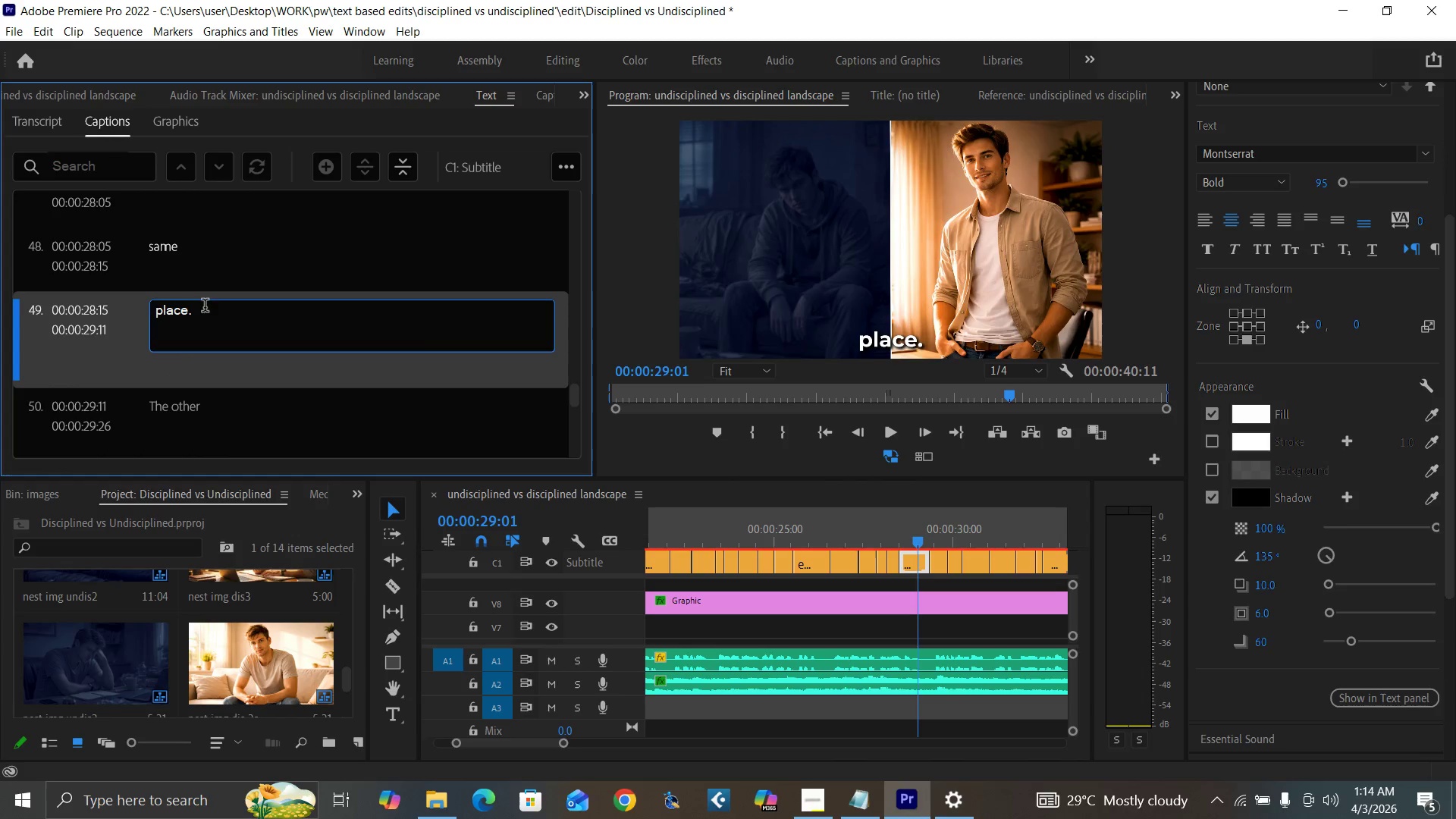 
key(Backspace)
 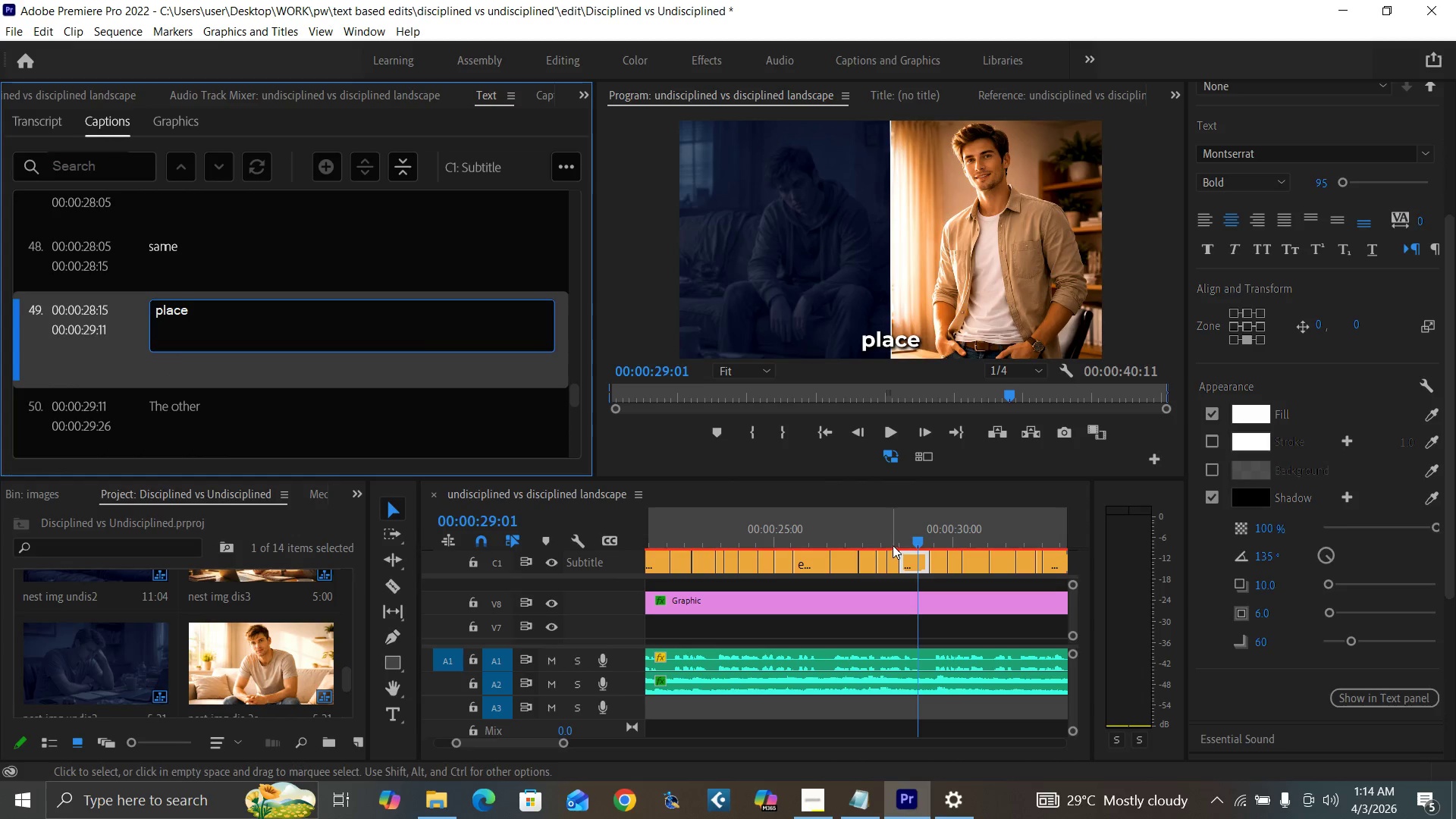 
left_click([903, 538])
 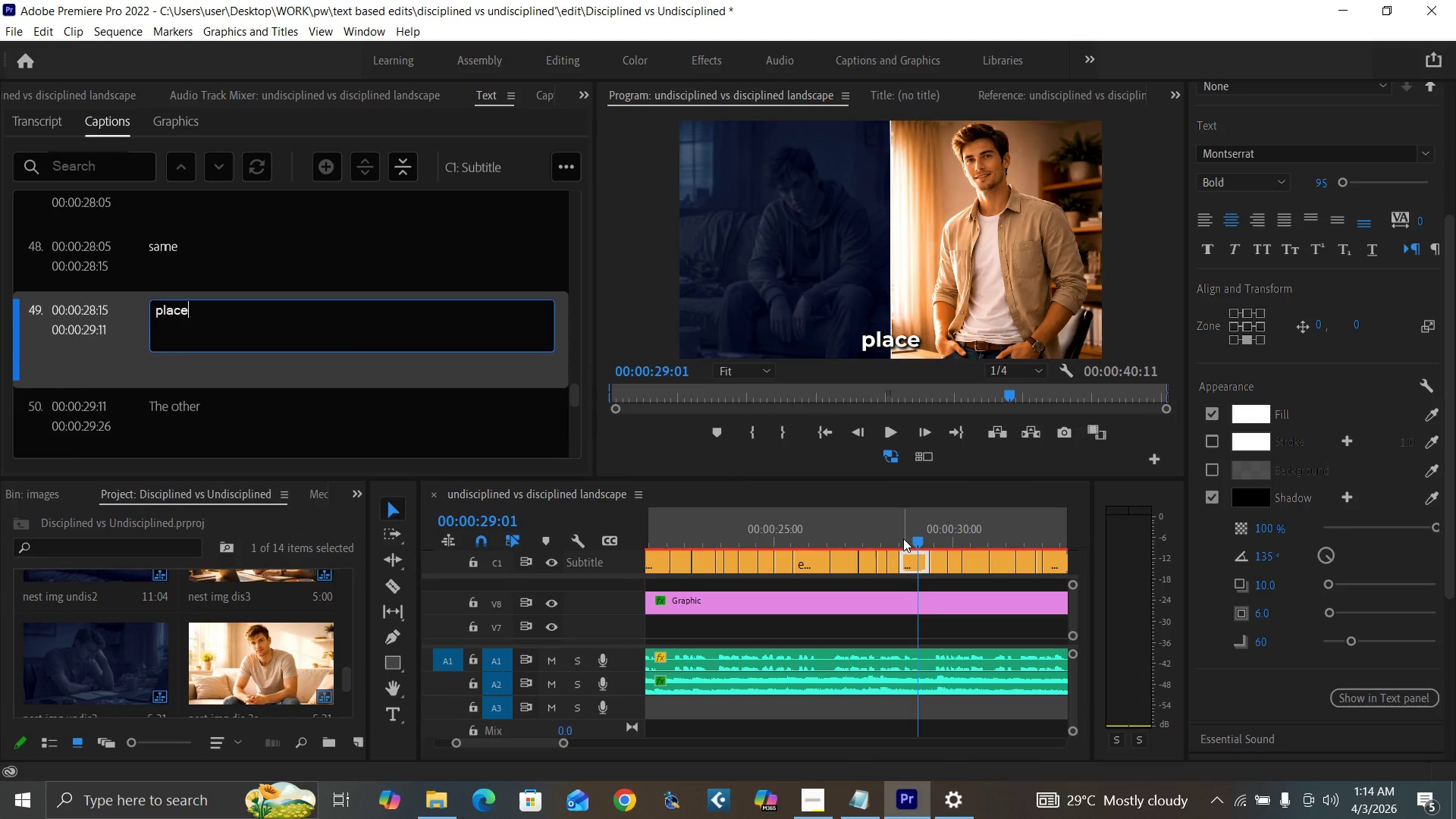 
key(Space)
 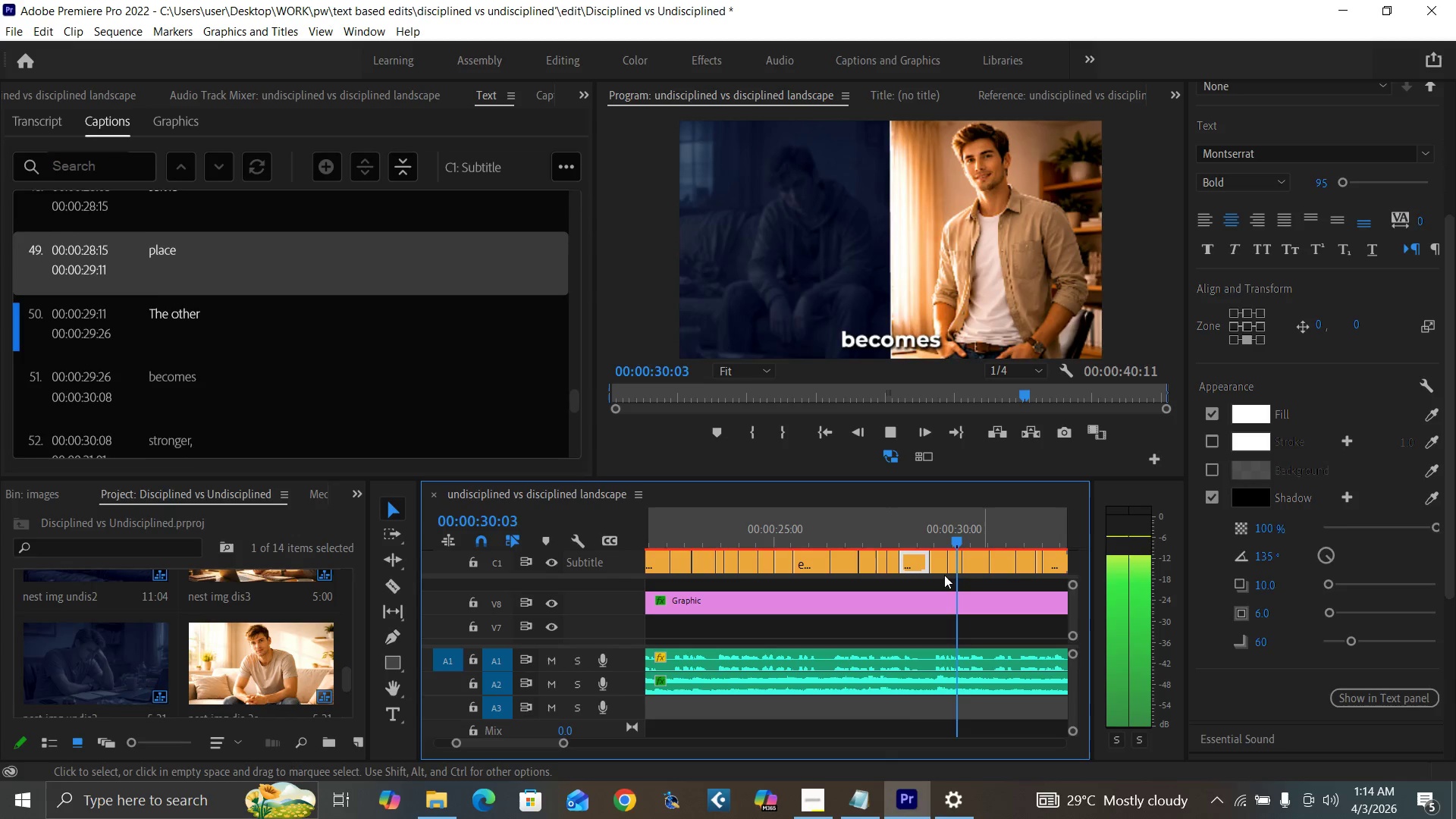 
key(Space)
 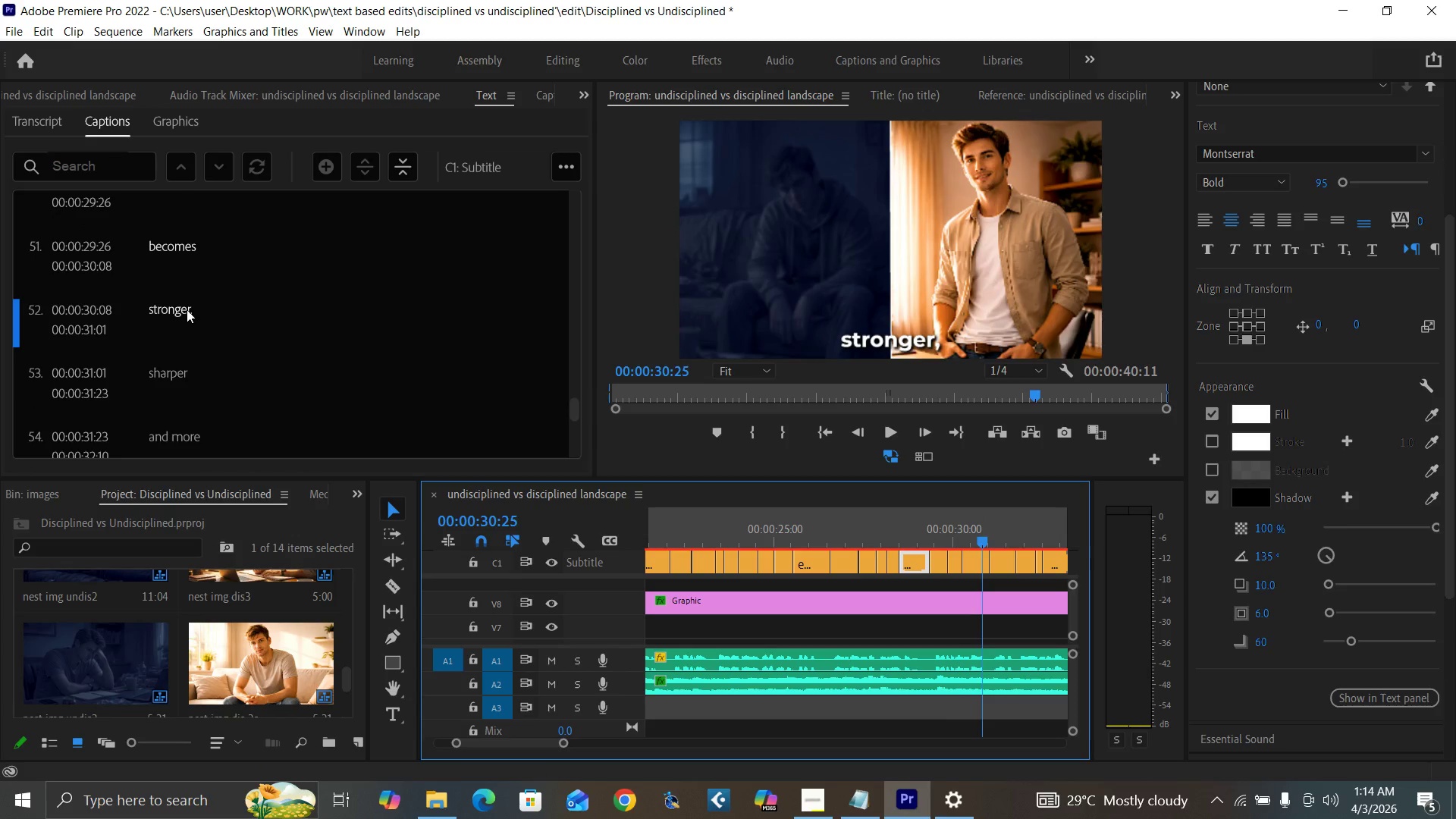 
double_click([186, 309])
 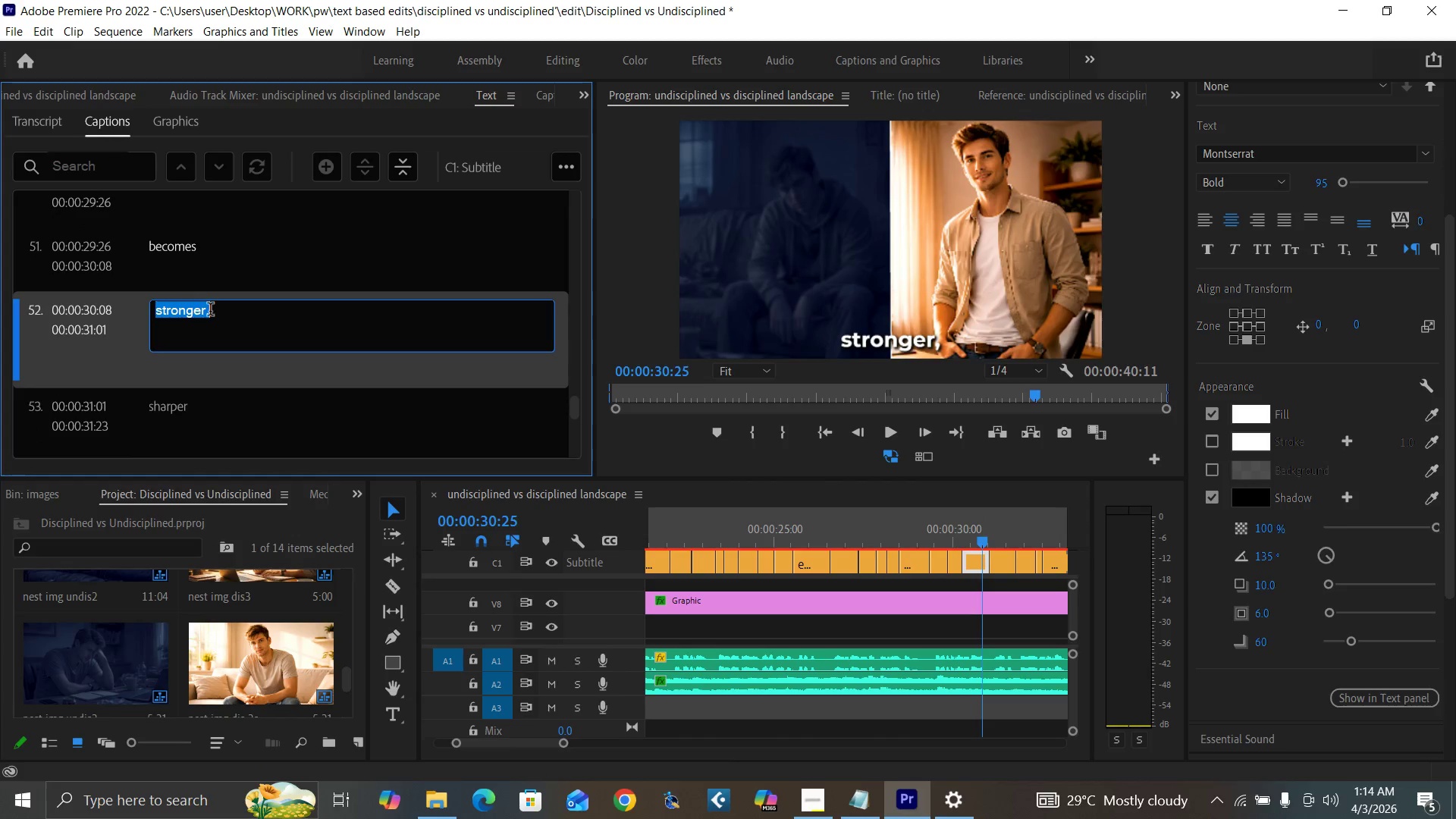 
left_click([217, 312])
 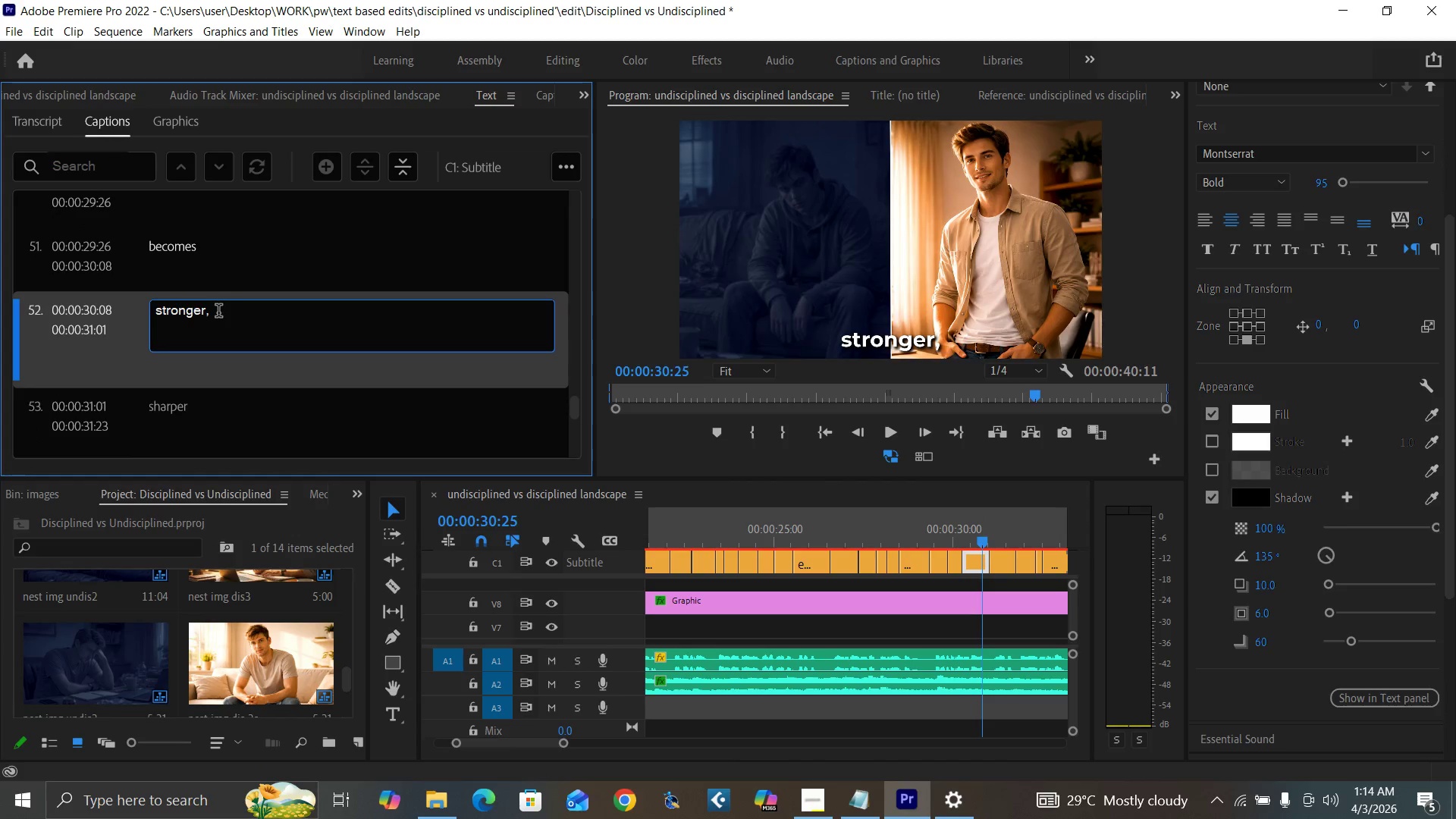 
key(Backspace)
 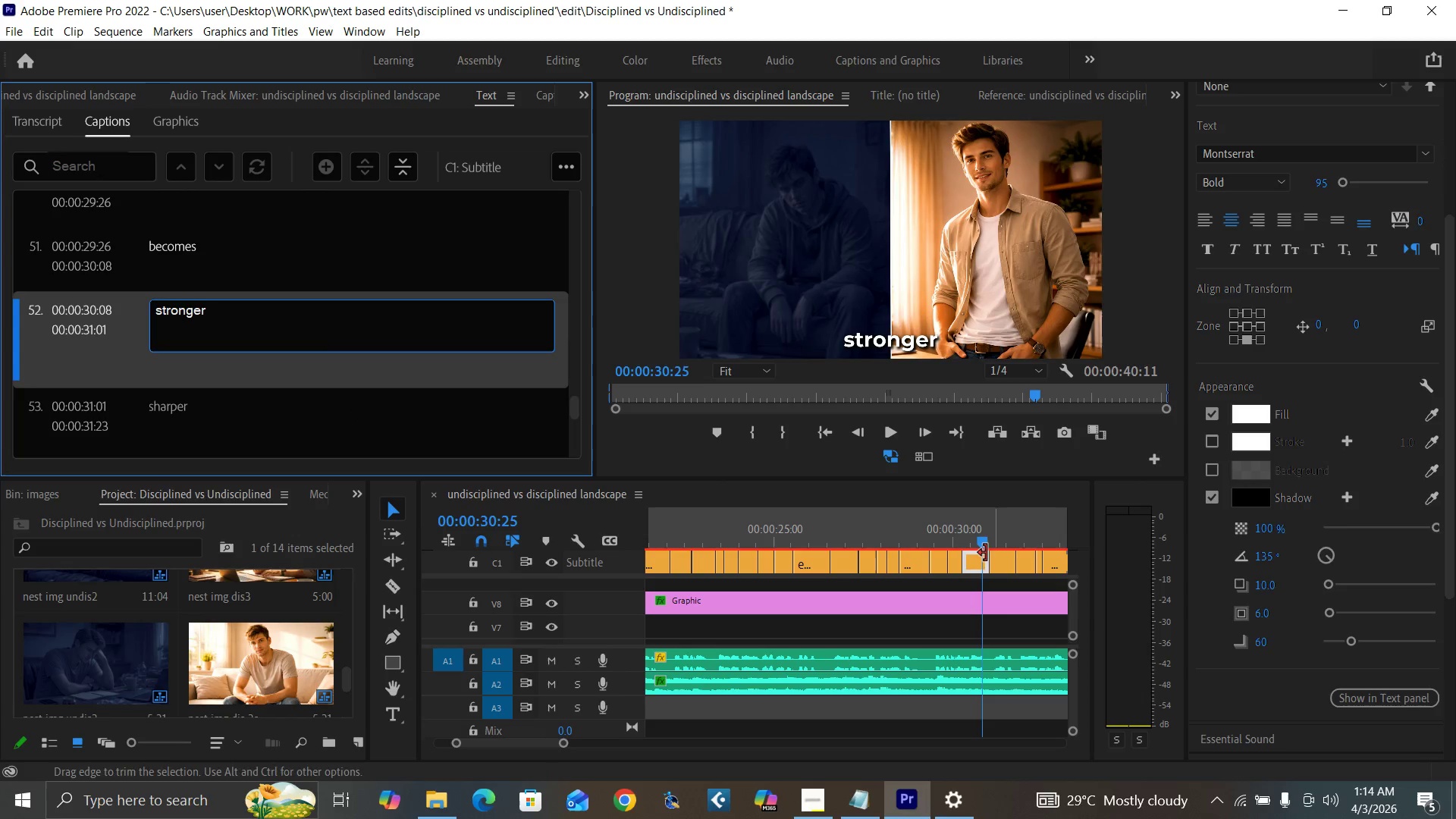 
left_click([970, 535])
 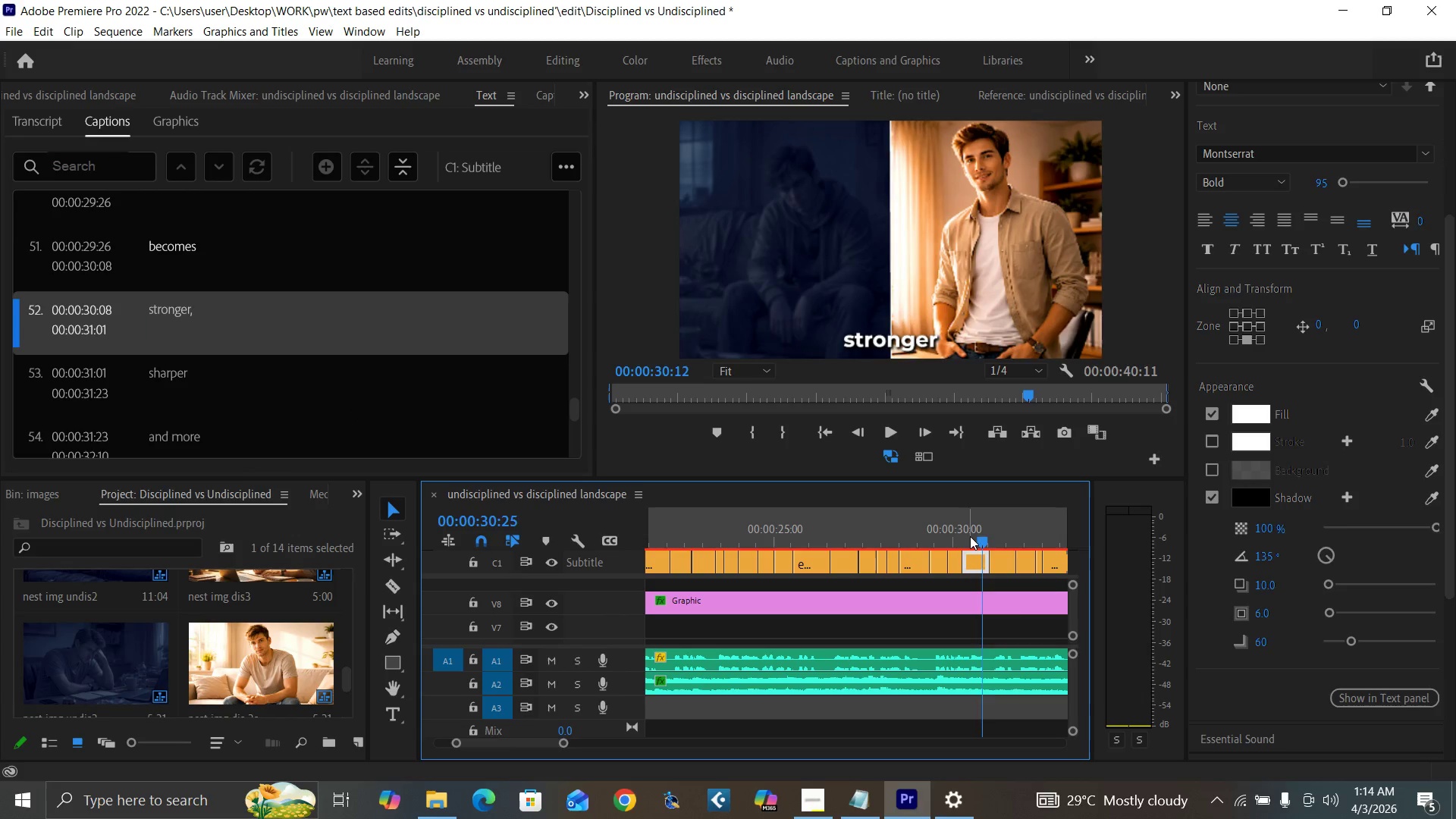 
key(Space)
 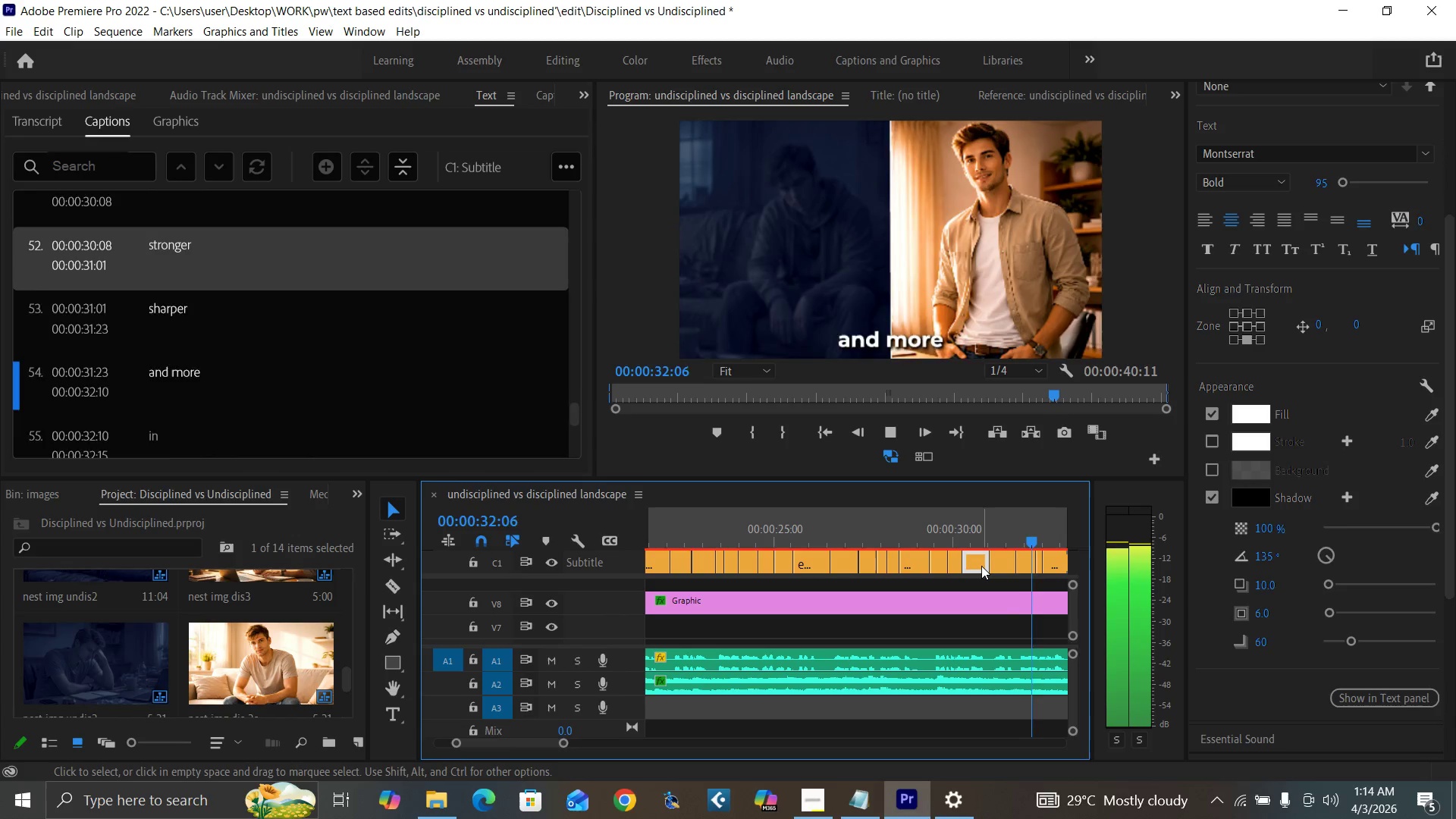 
key(Space)
 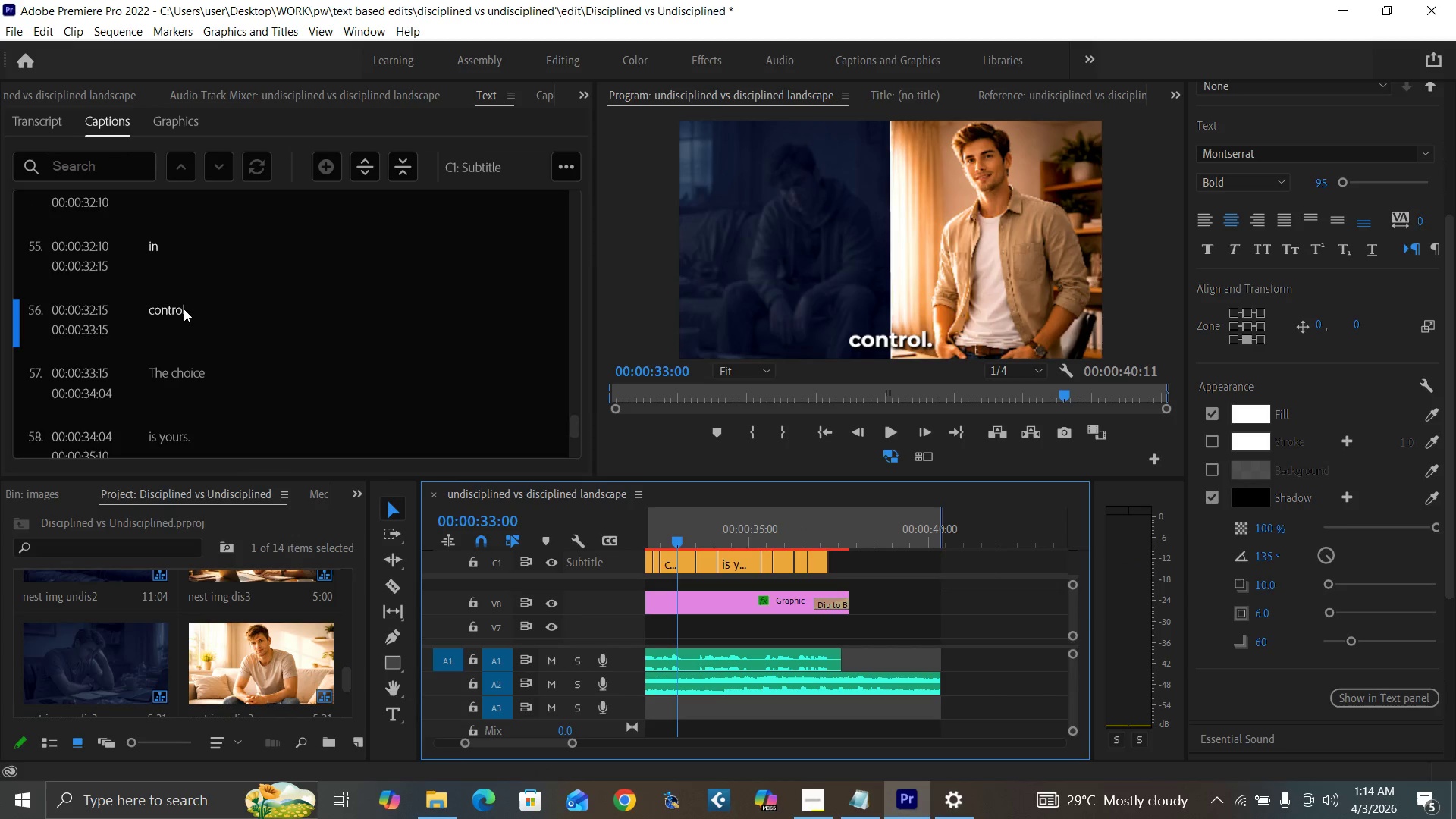 
double_click([184, 309])
 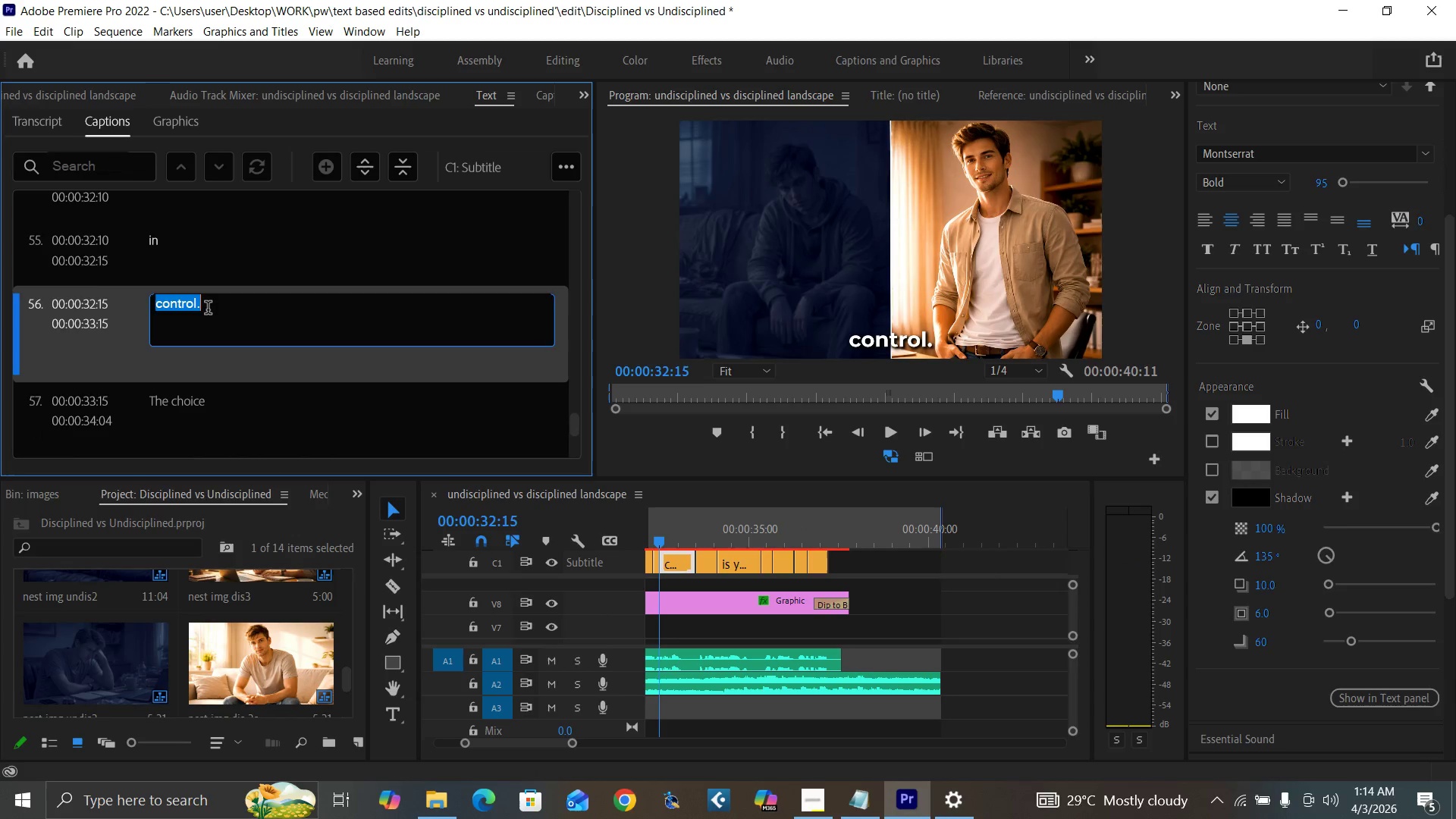 
left_click([208, 309])
 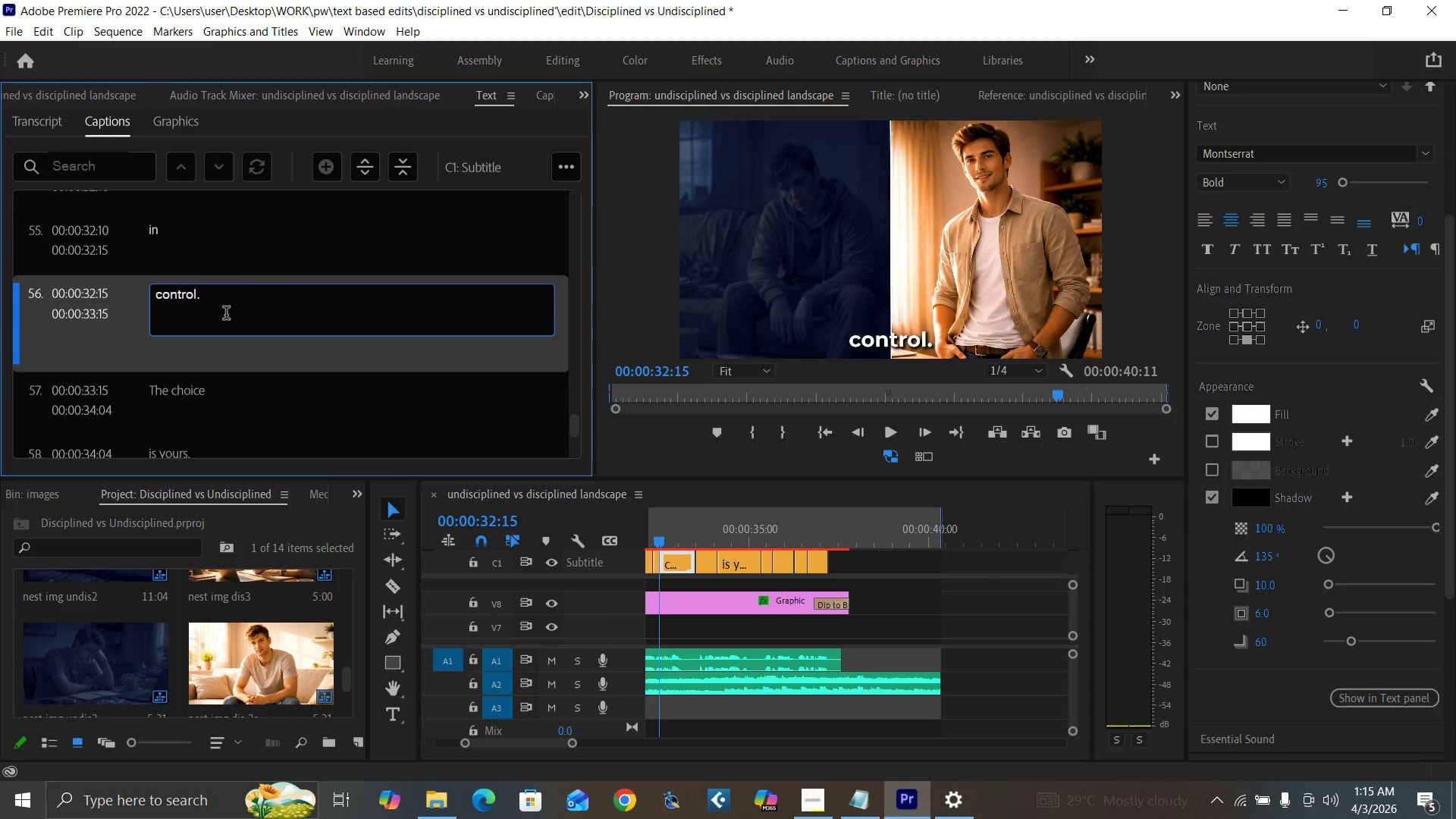 
key(Backspace)
 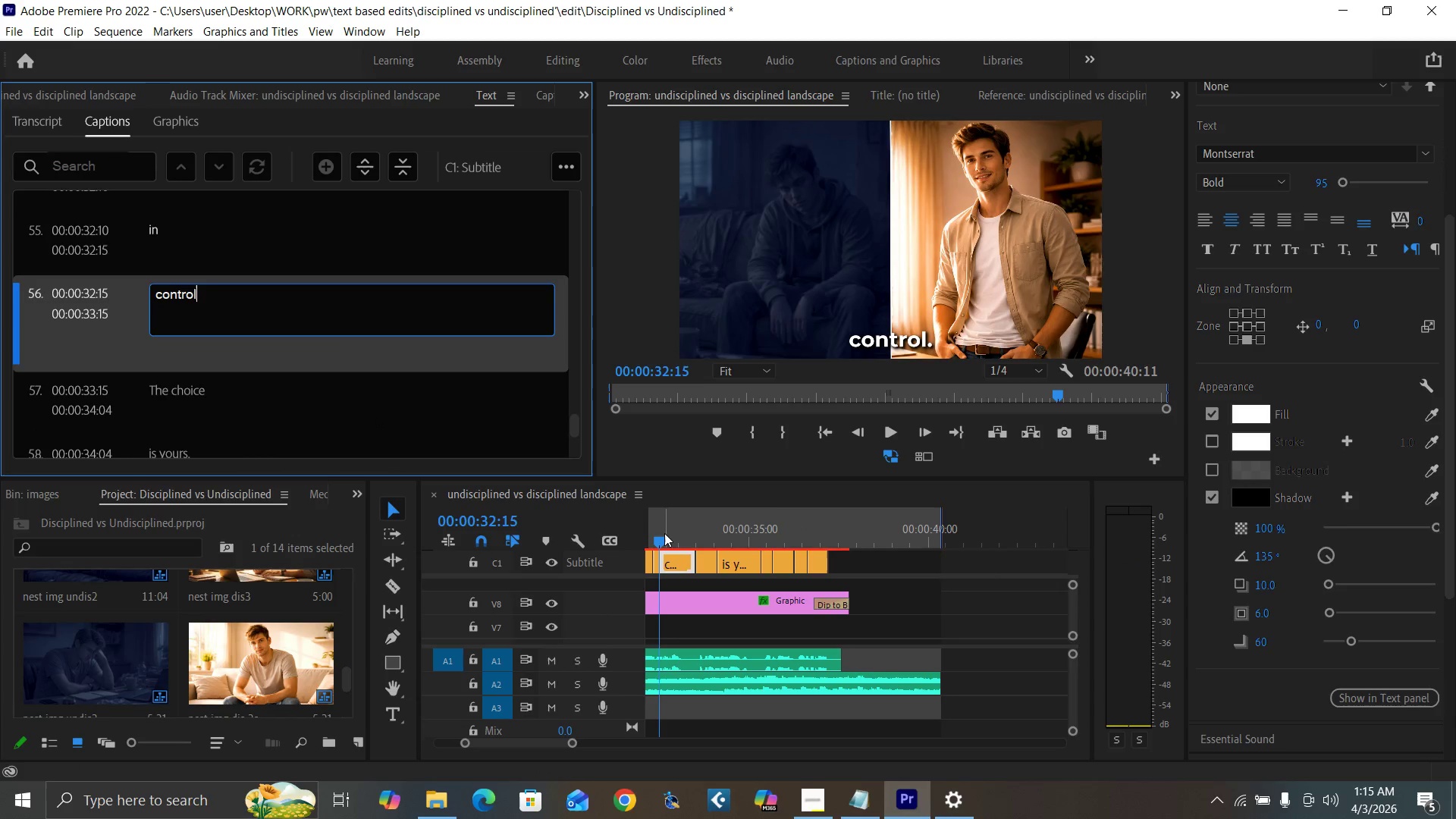 
left_click([664, 535])
 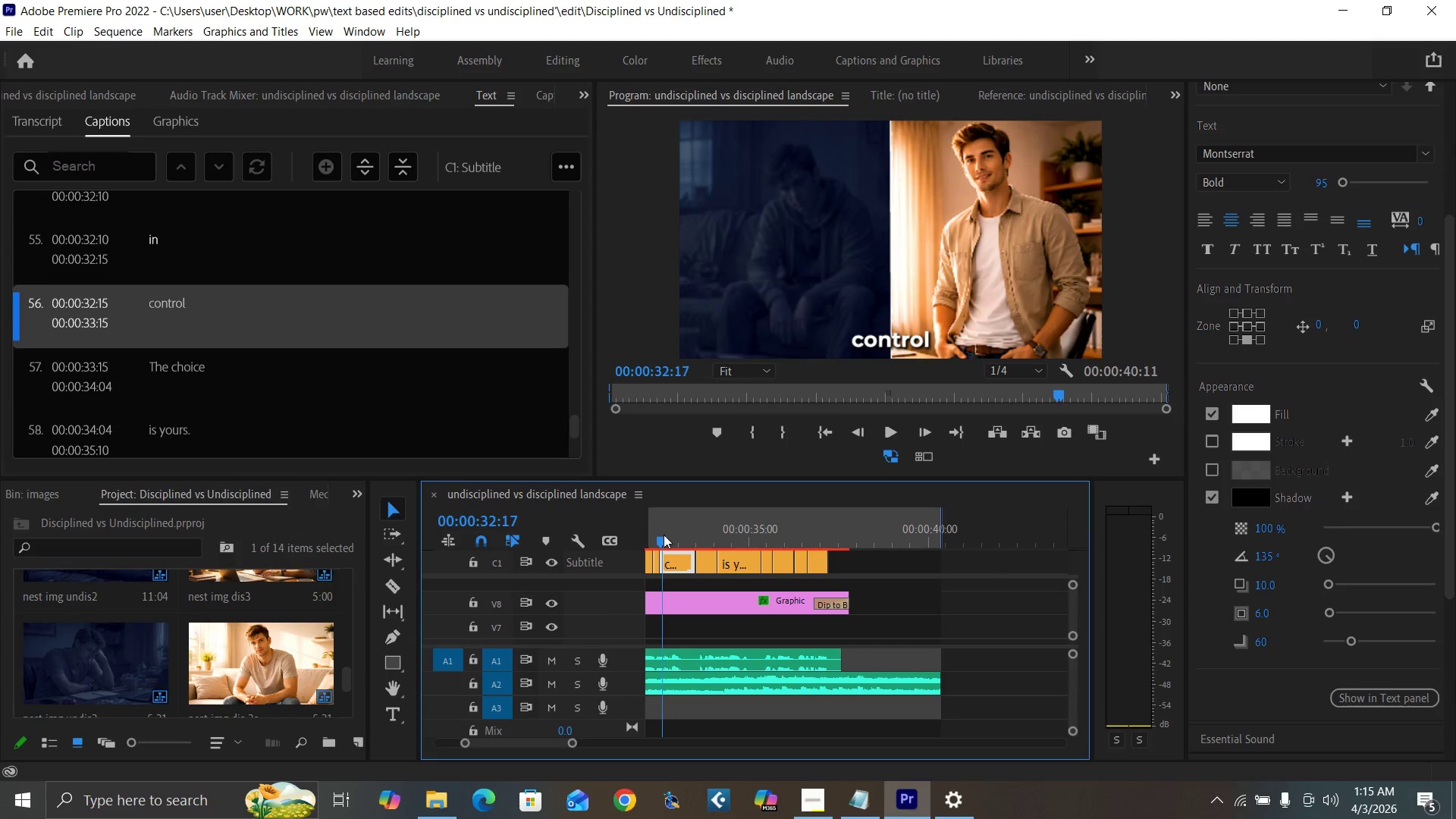 
key(Space)
 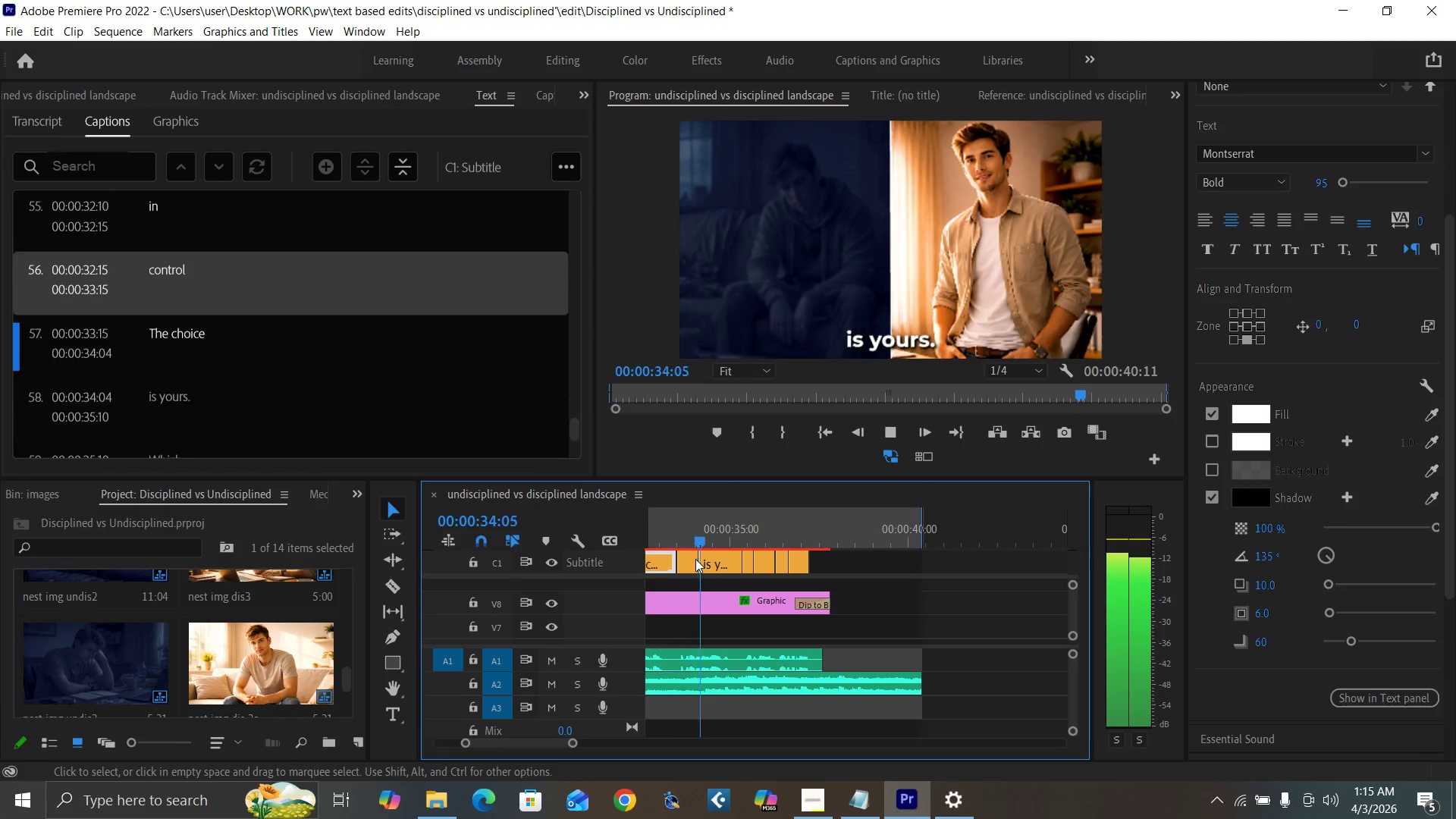 
key(Space)
 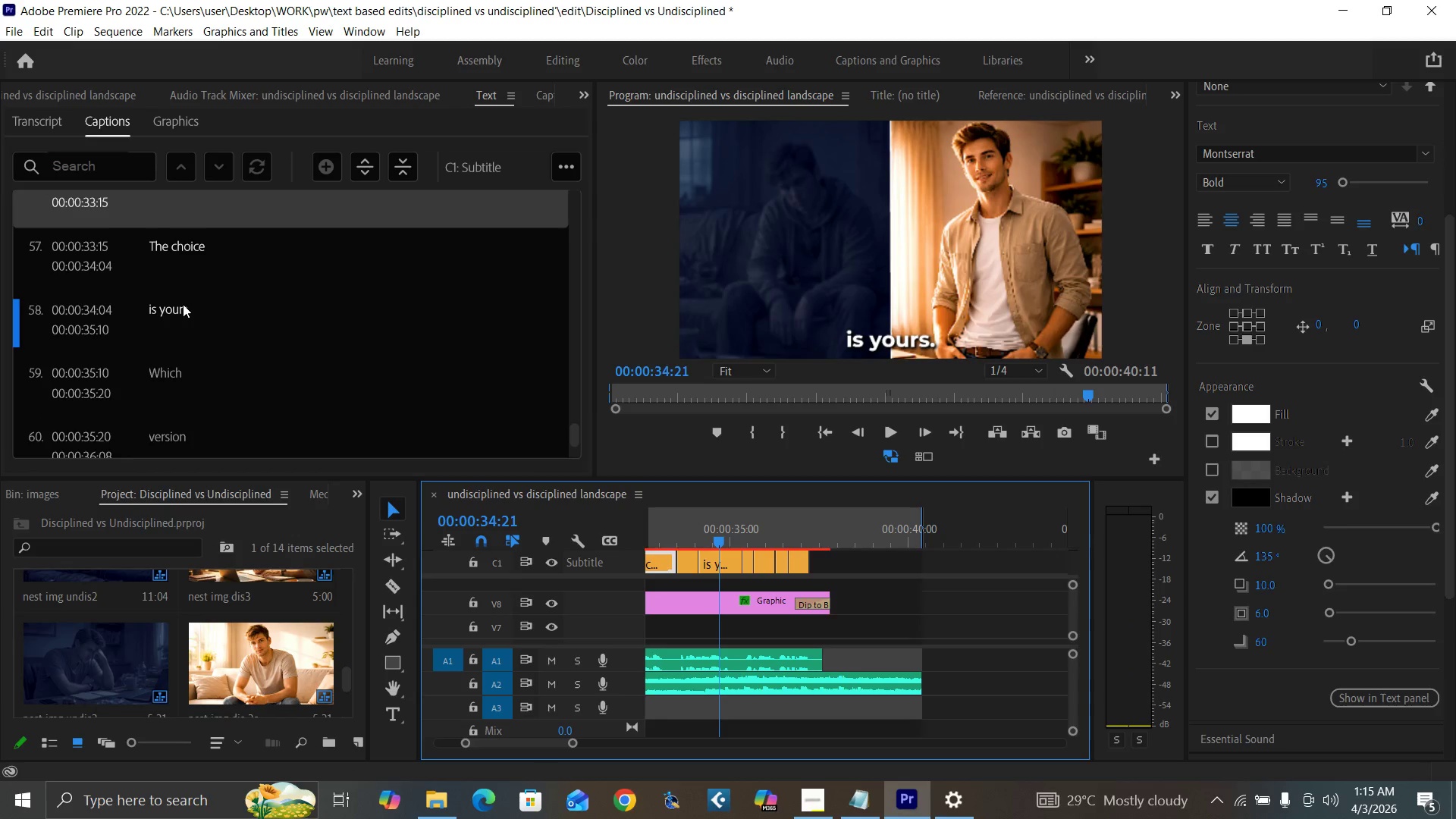 
double_click([183, 304])
 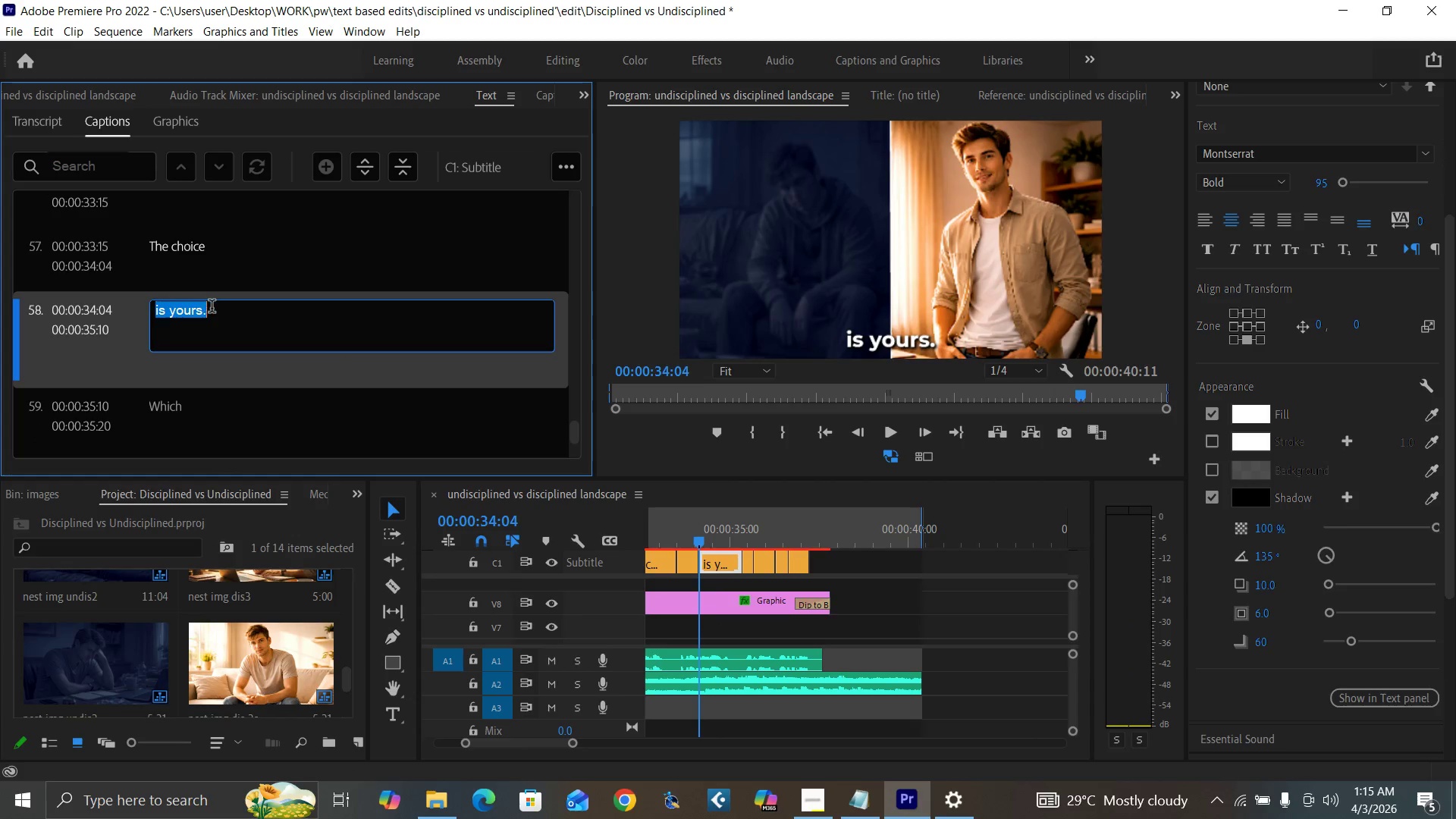 
left_click([215, 309])
 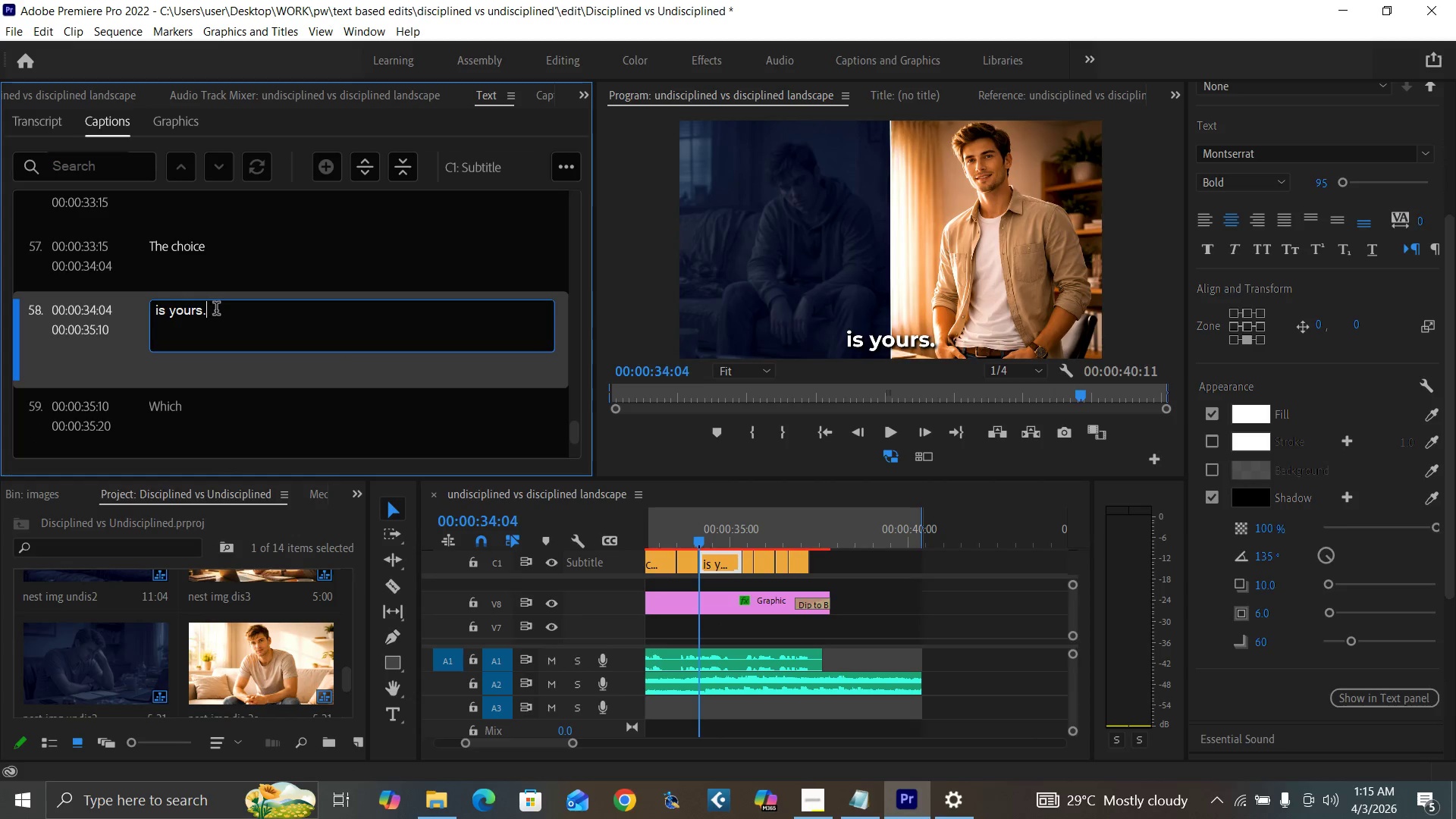 
key(Backspace)
 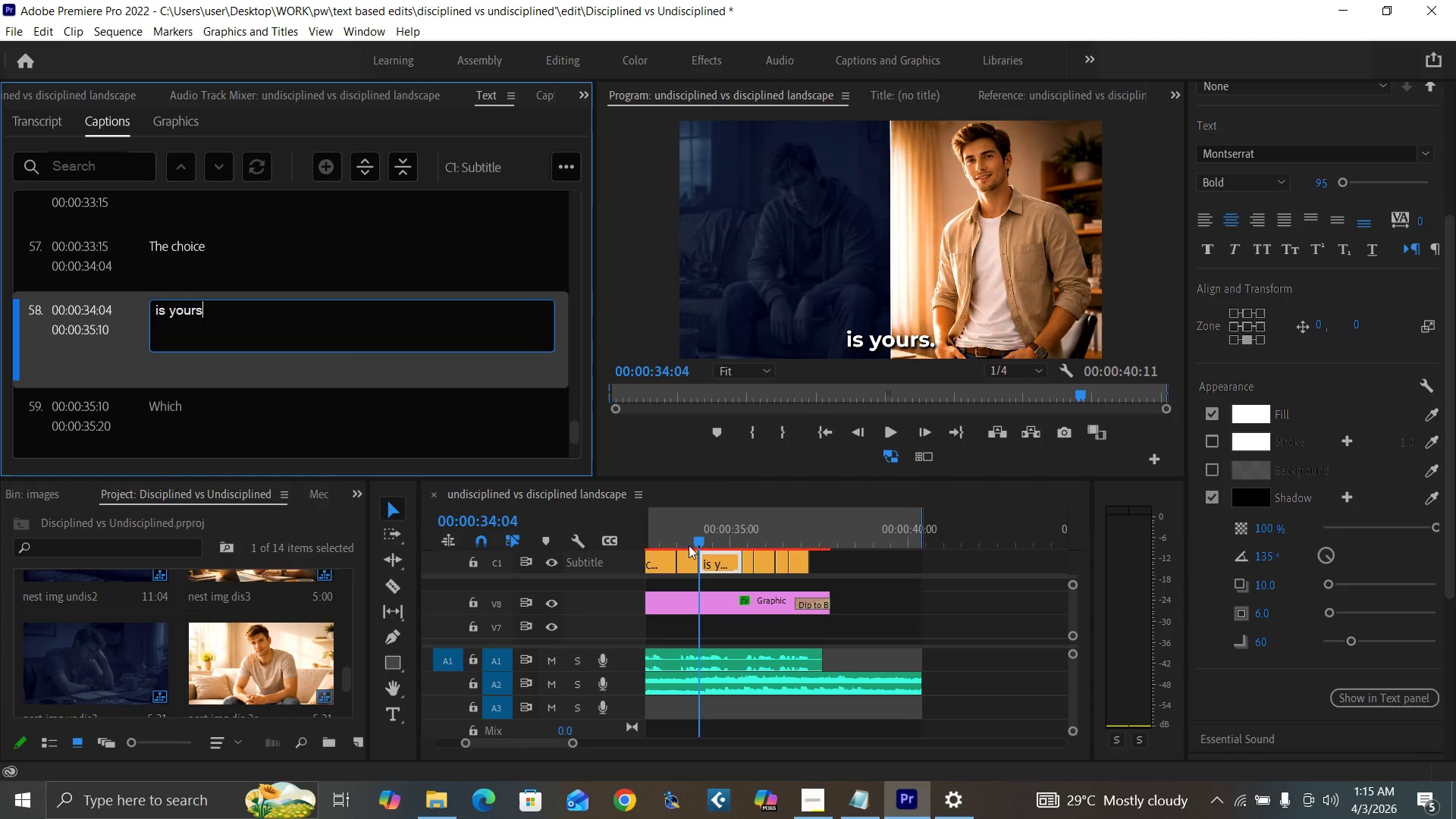 
left_click([696, 538])
 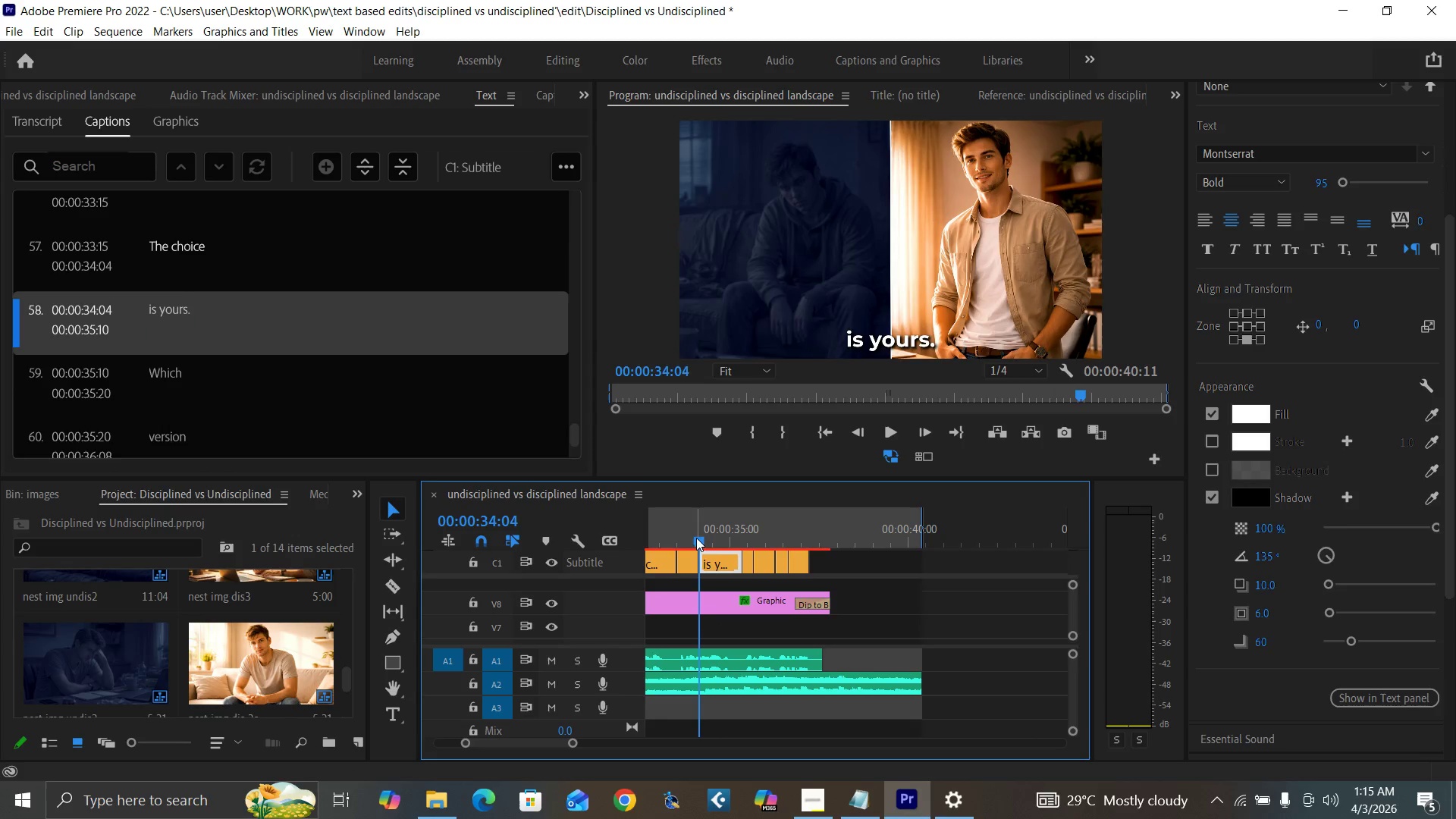 
key(Space)
 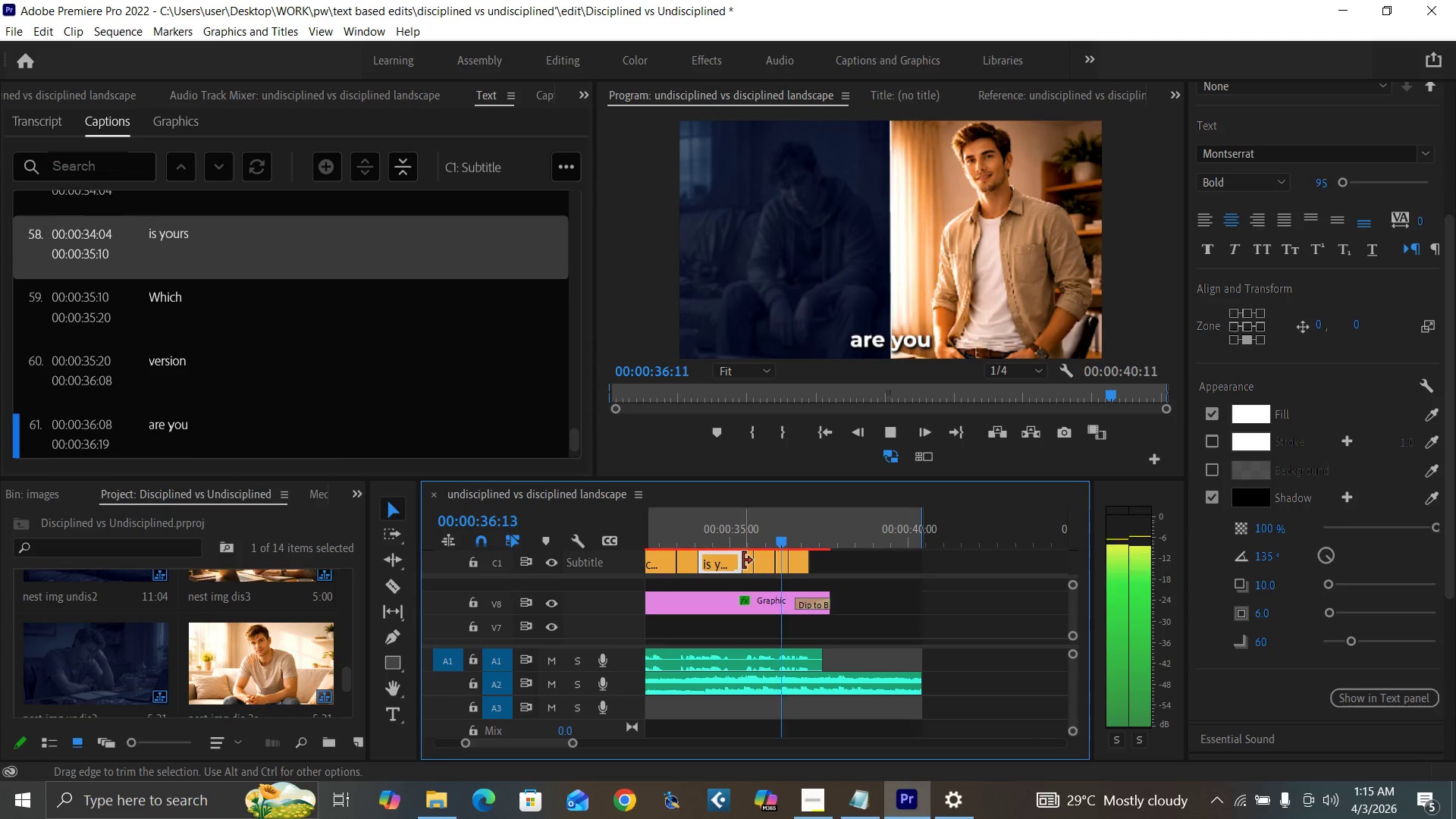 
key(Space)
 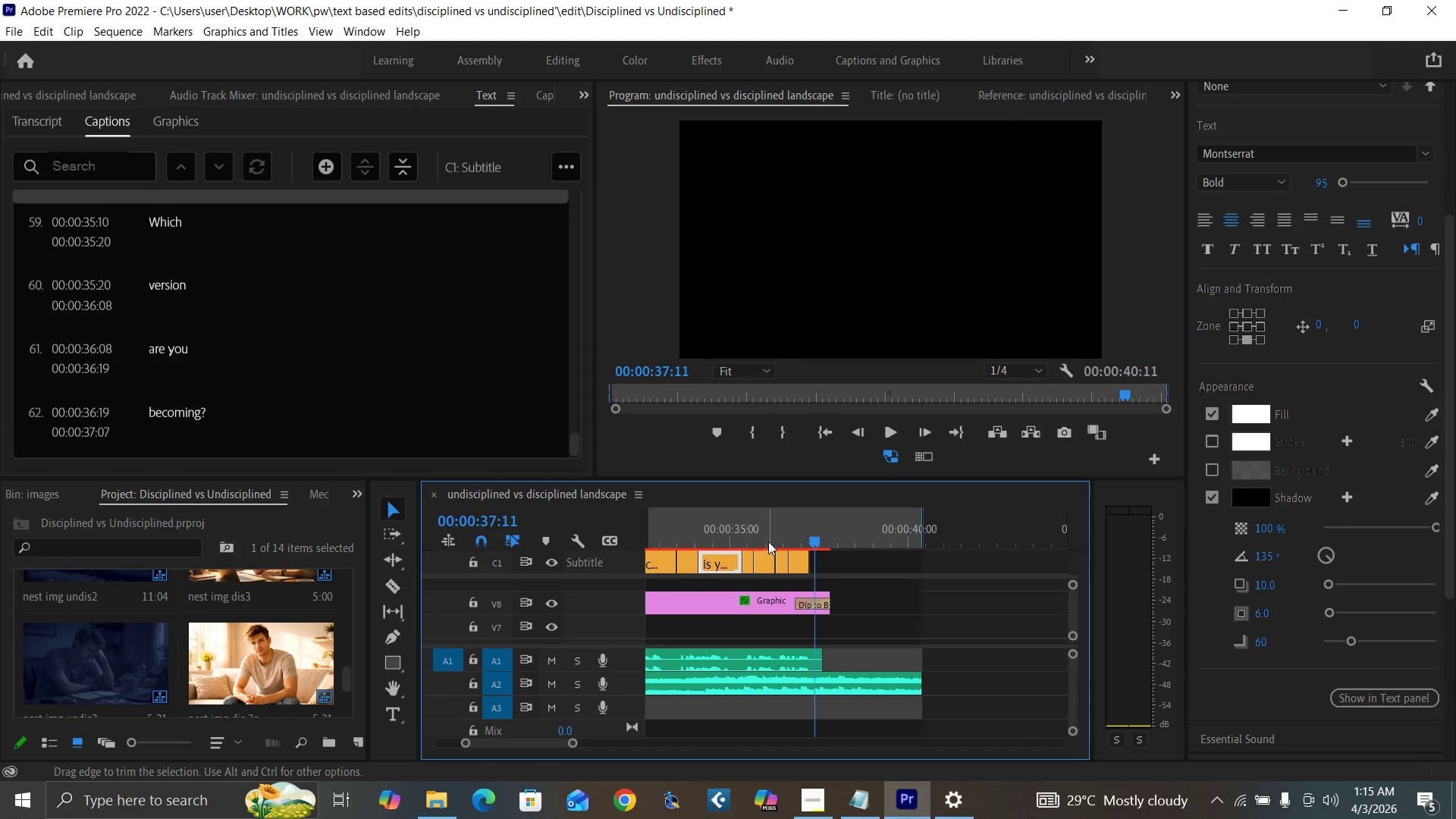 
key(Space)
 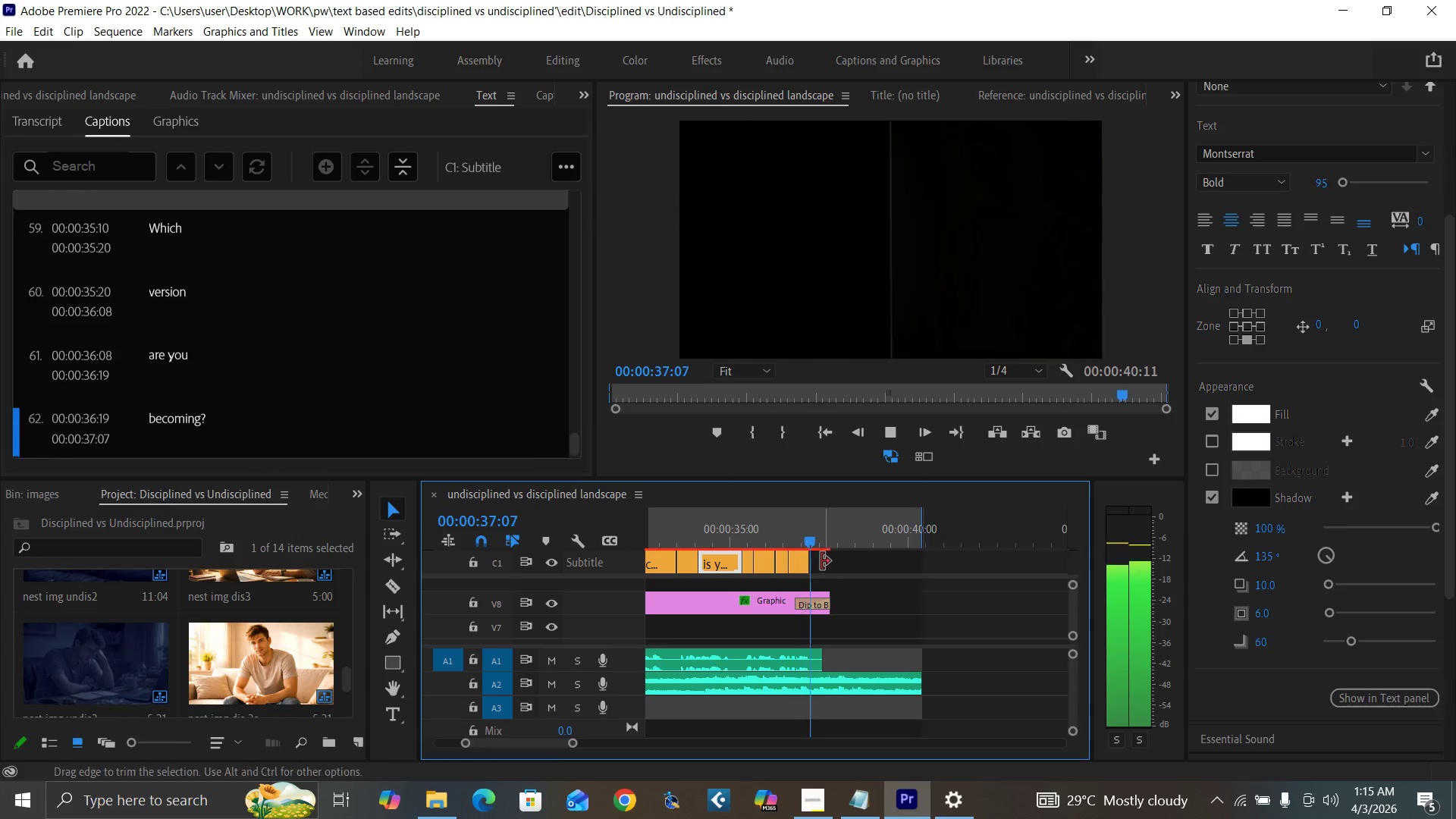 
key(Space)
 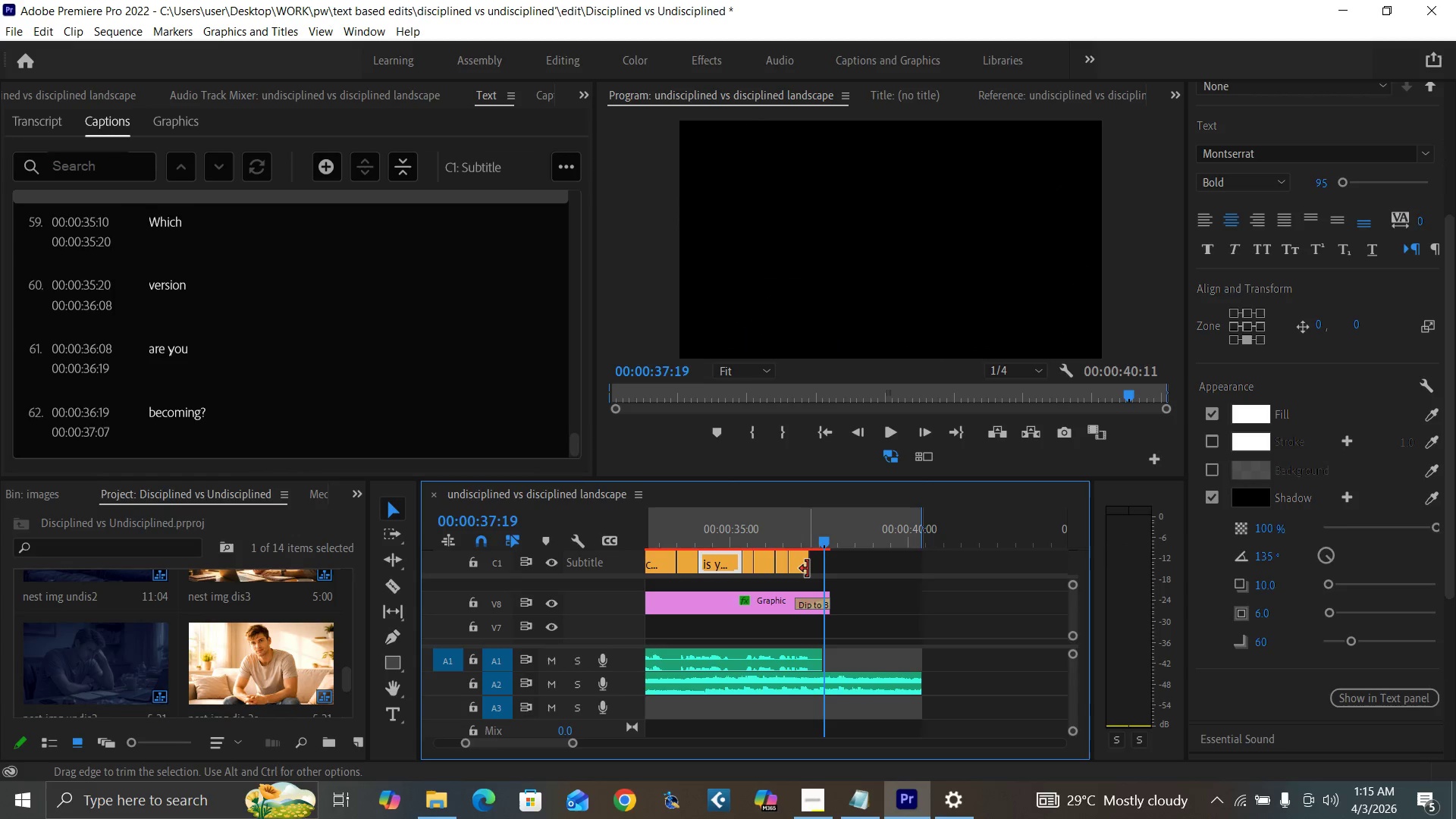 
left_click_drag(start_coordinate=[808, 569], to_coordinate=[827, 573])
 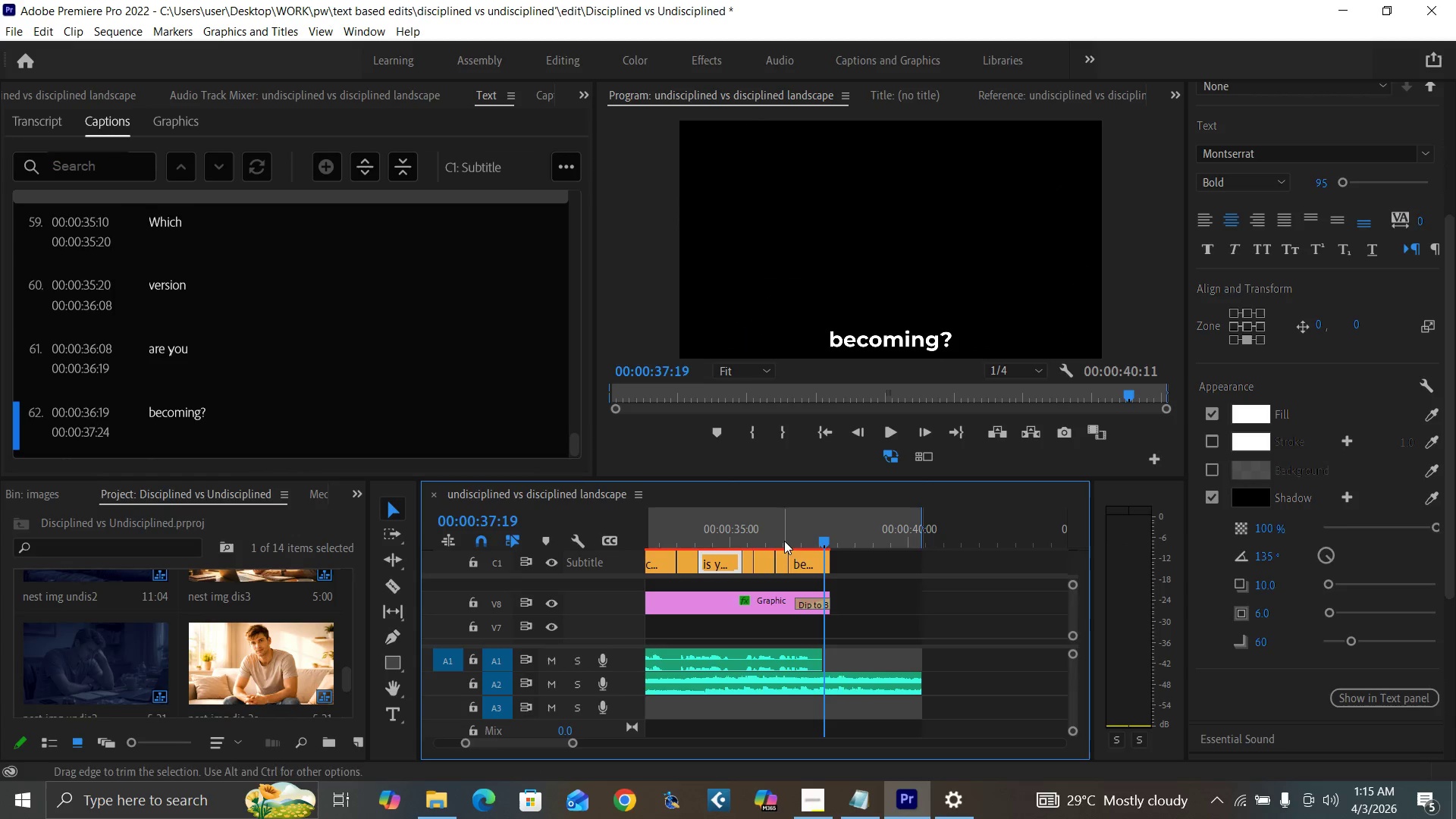 
left_click([783, 540])
 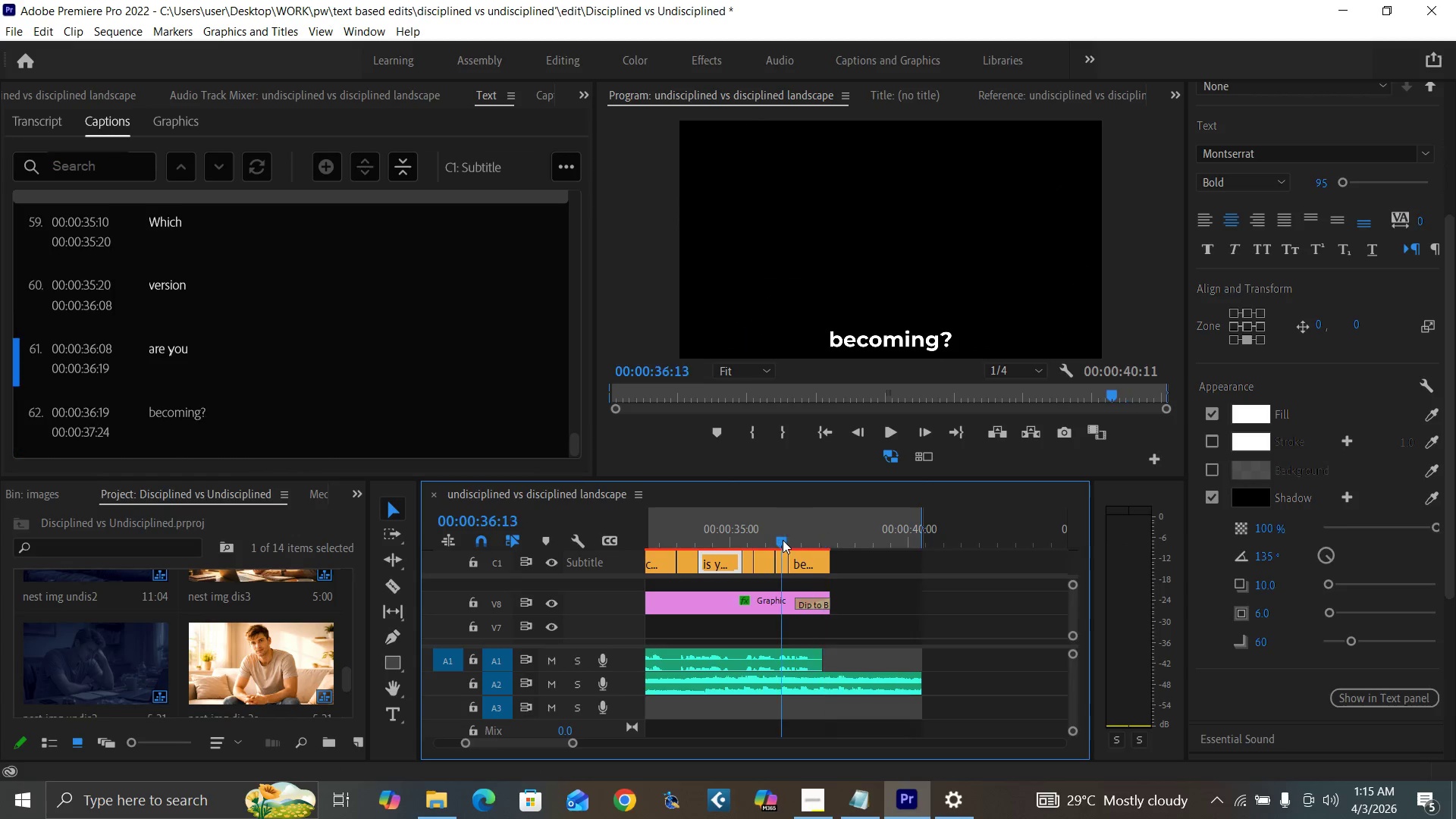 
key(Space)
 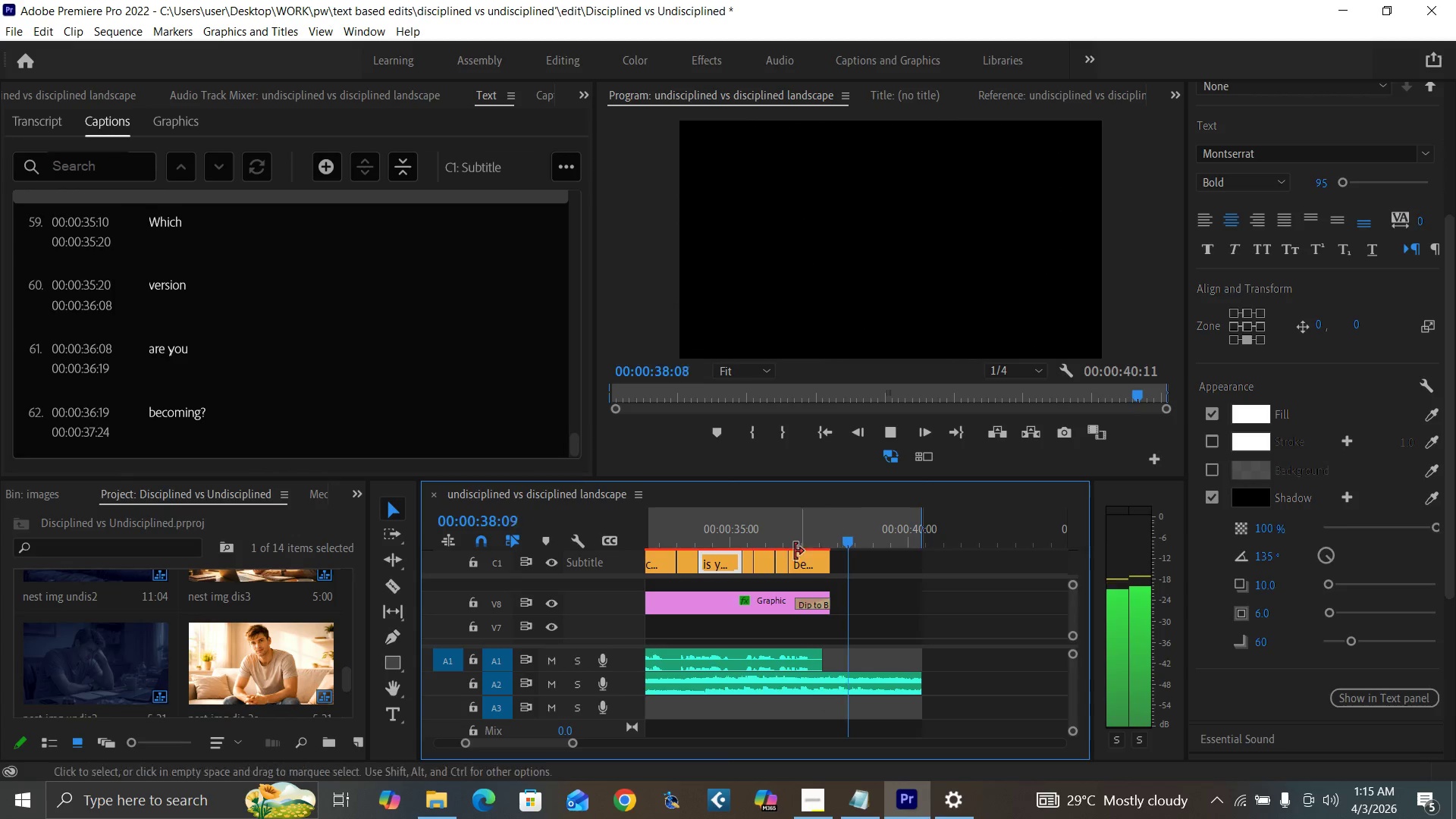 
key(Space)
 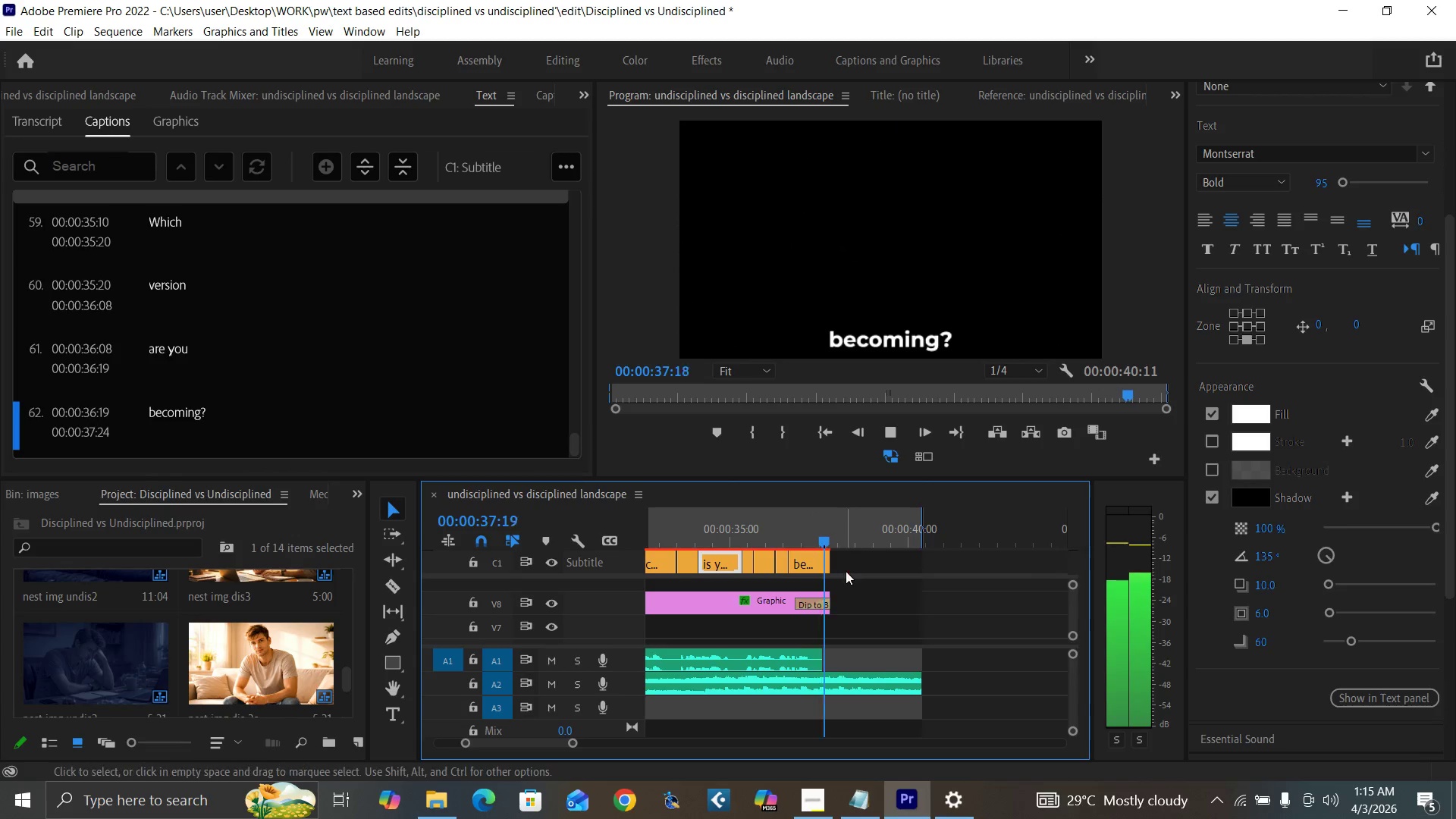 
key(Space)
 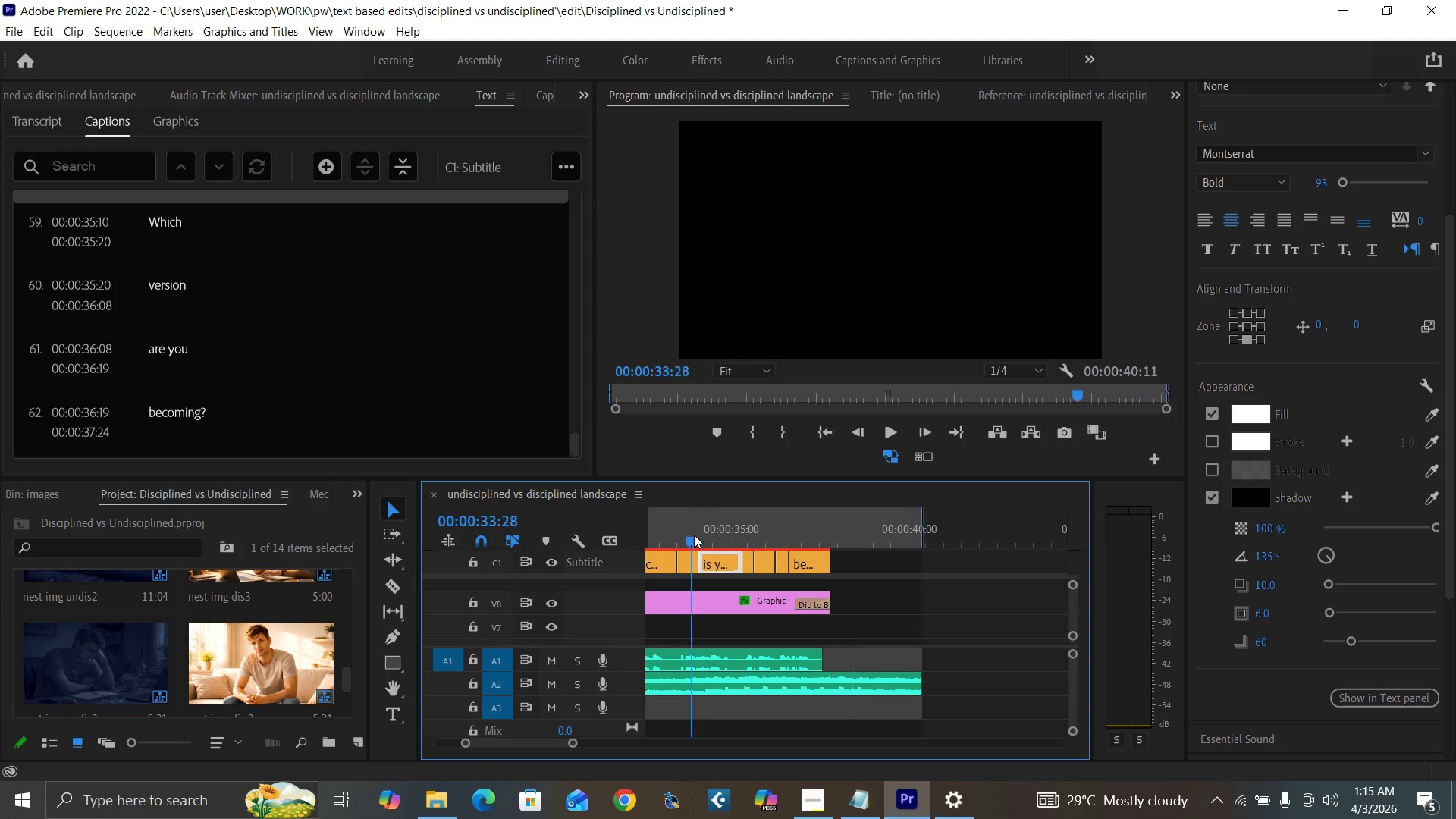 
key(Space)
 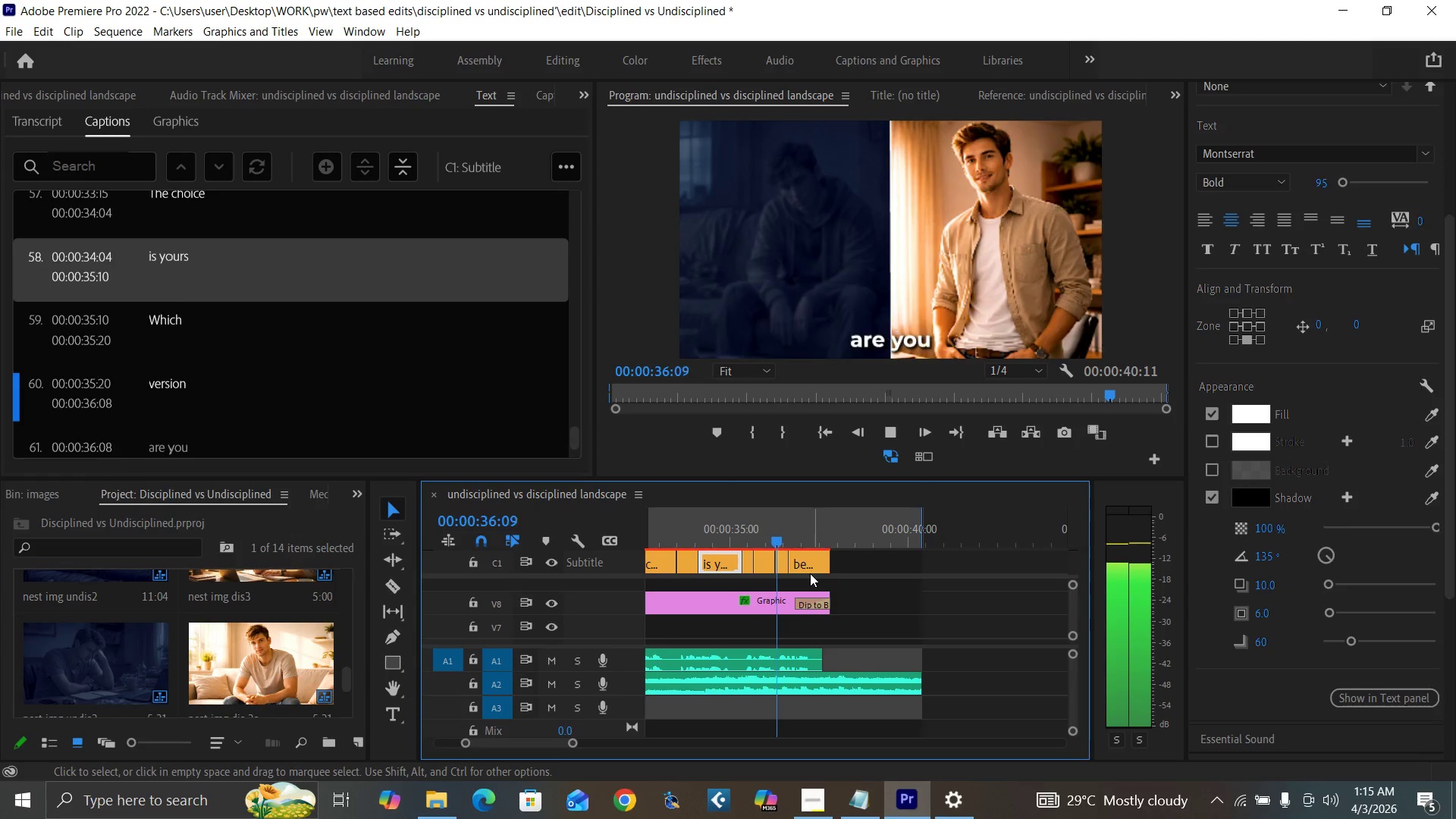 
key(Space)
 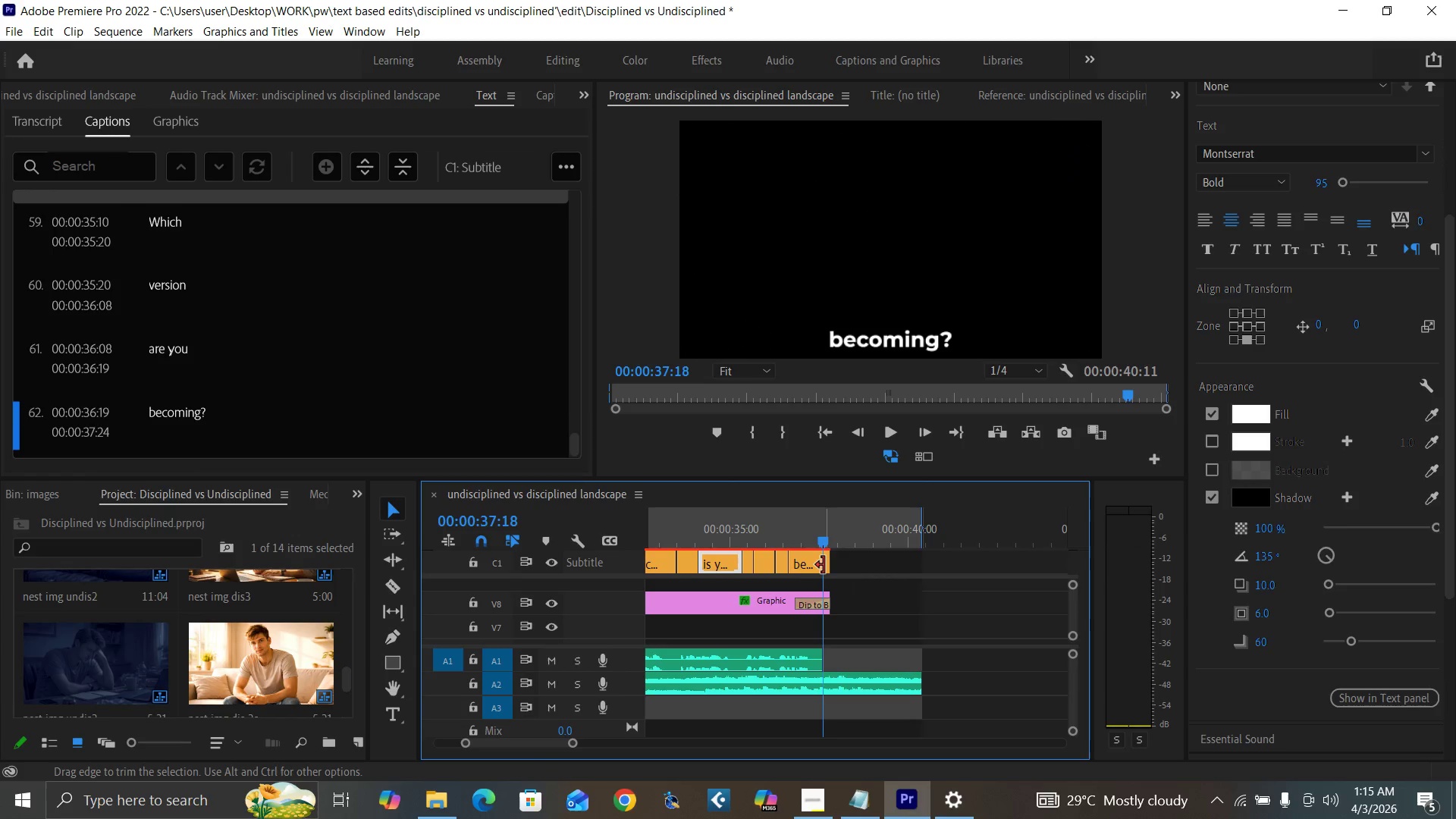 
left_click_drag(start_coordinate=[827, 563], to_coordinate=[821, 563])
 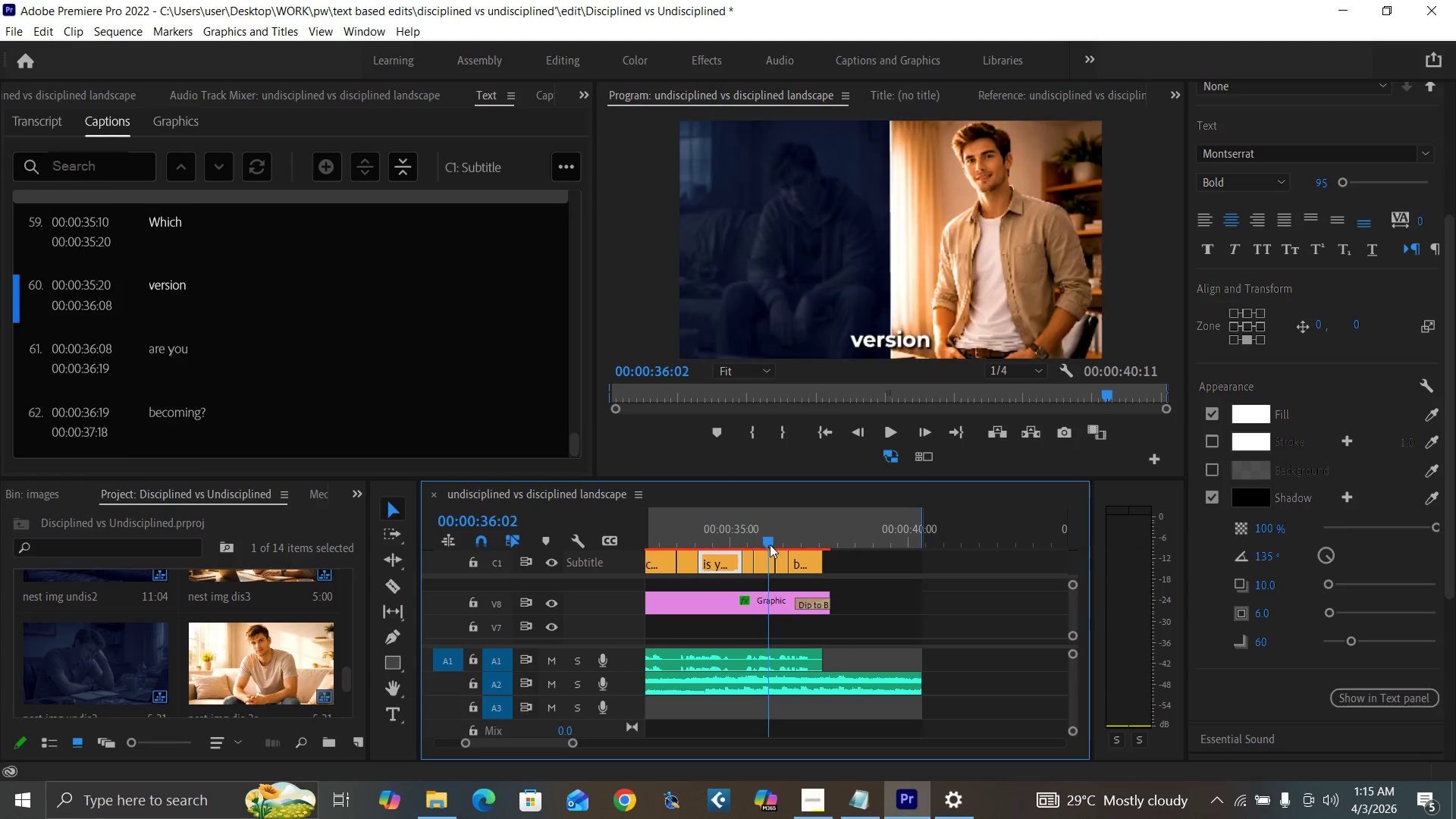 
key(Space)
 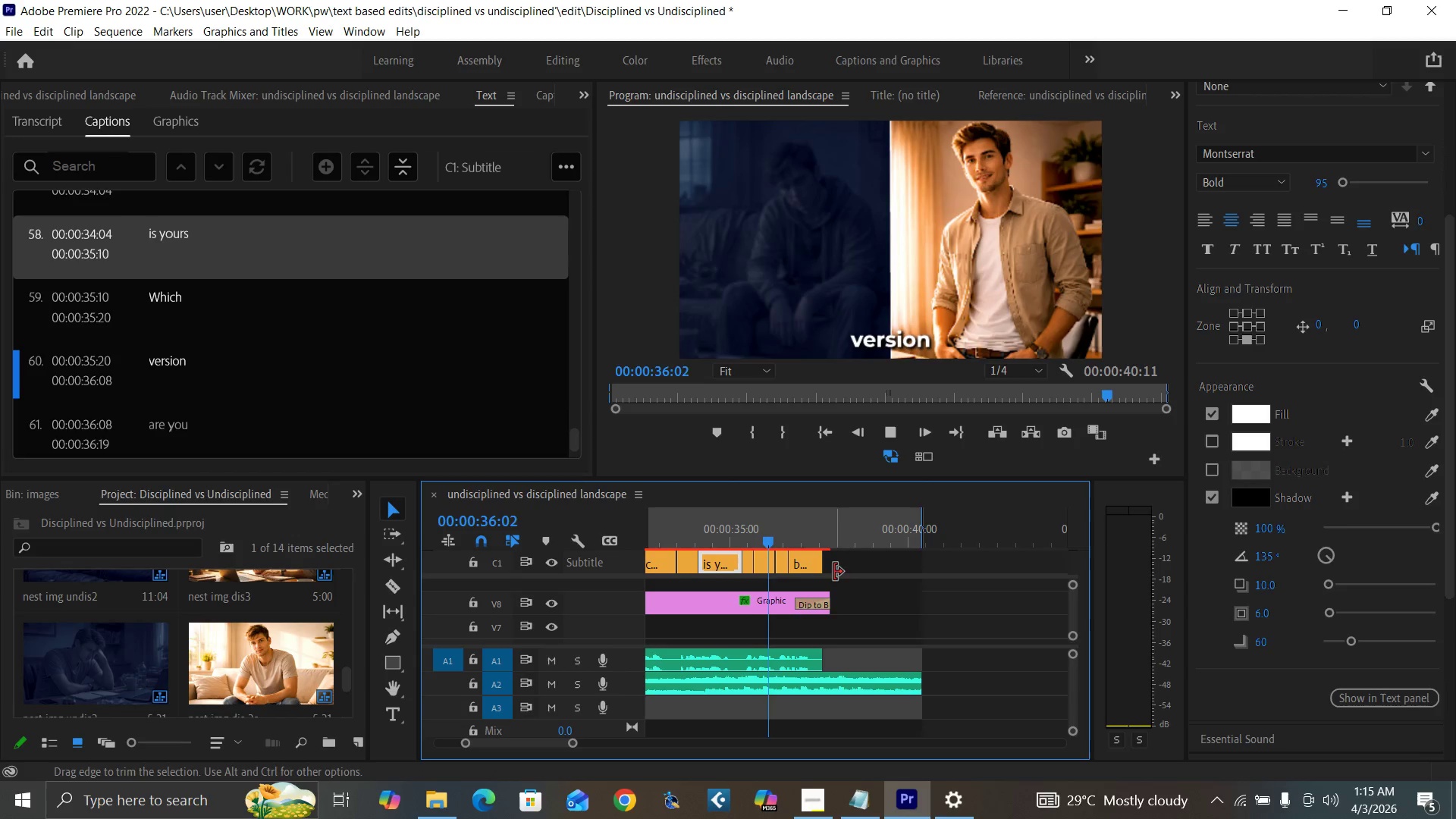 
mouse_move([830, 556])
 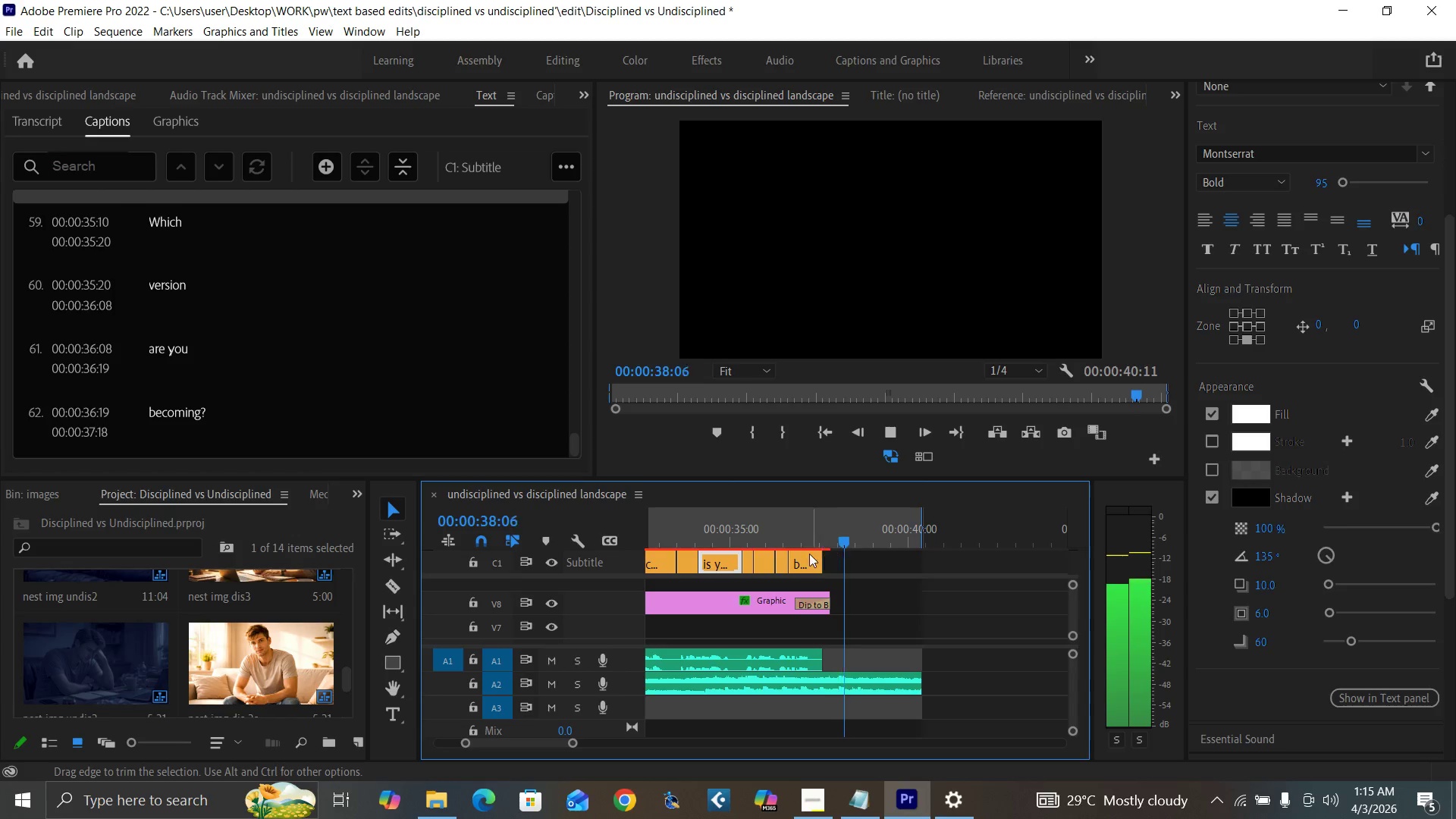 
key(Space)
 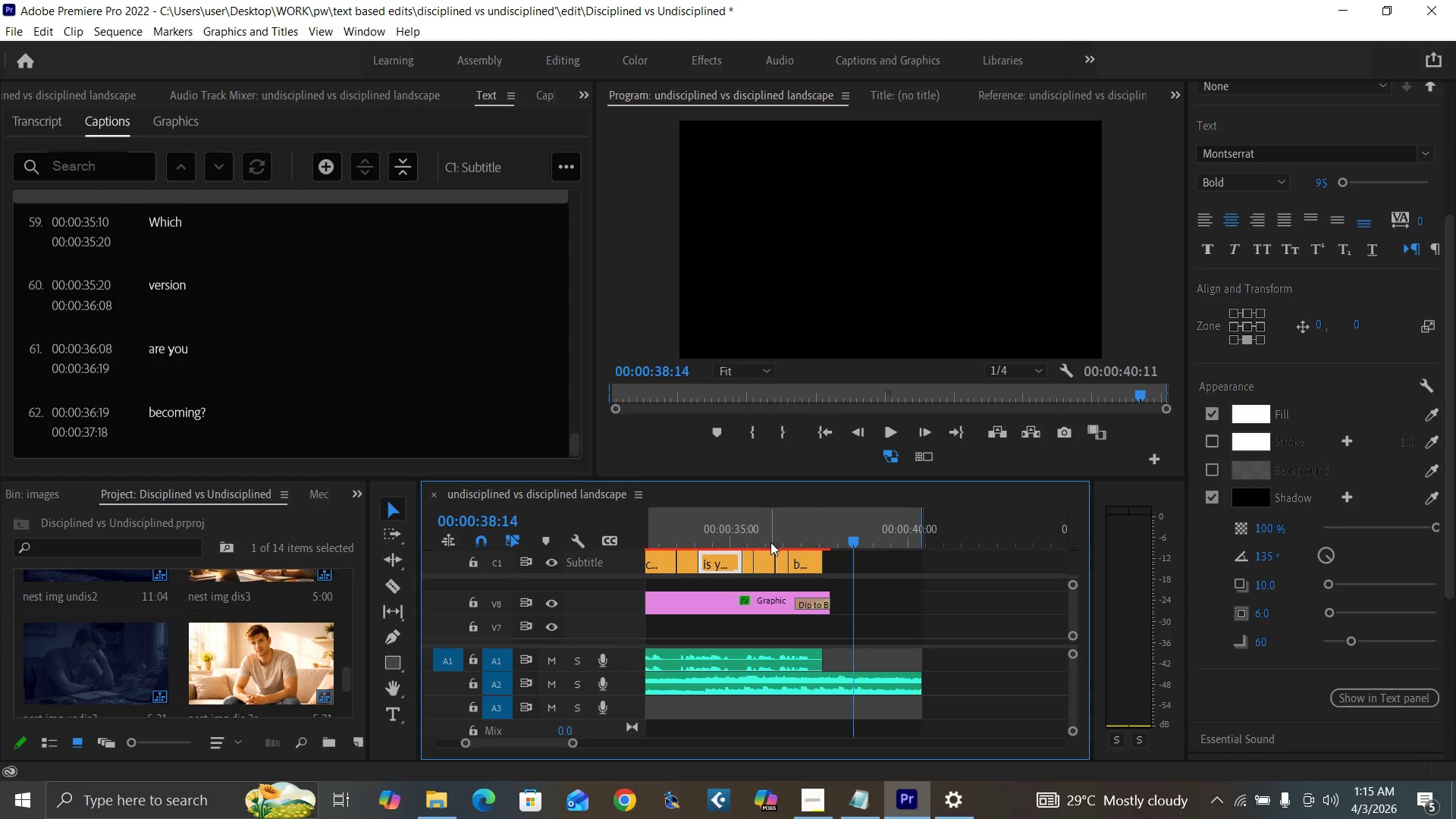 
left_click([770, 542])
 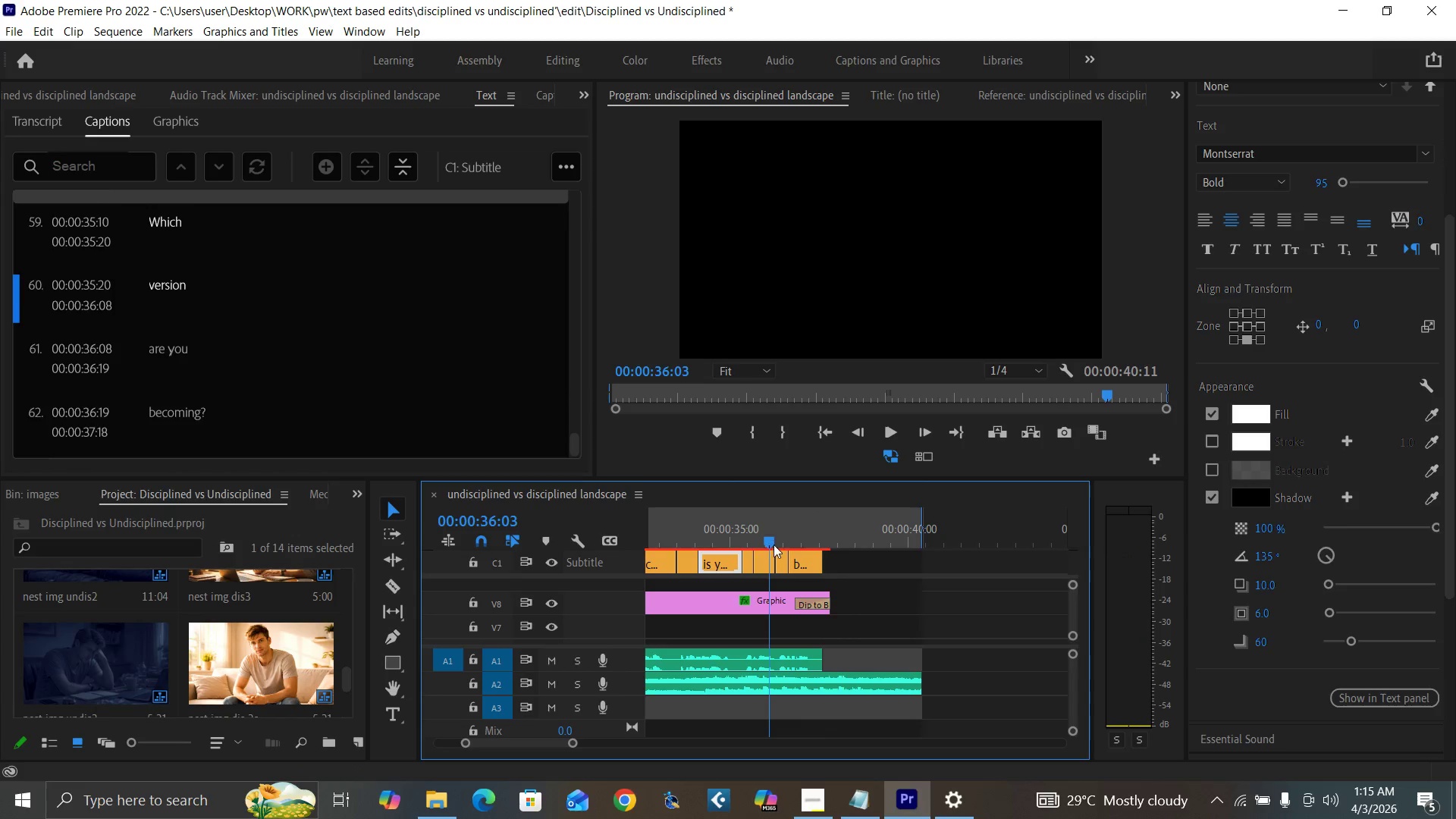 
key(Space)
 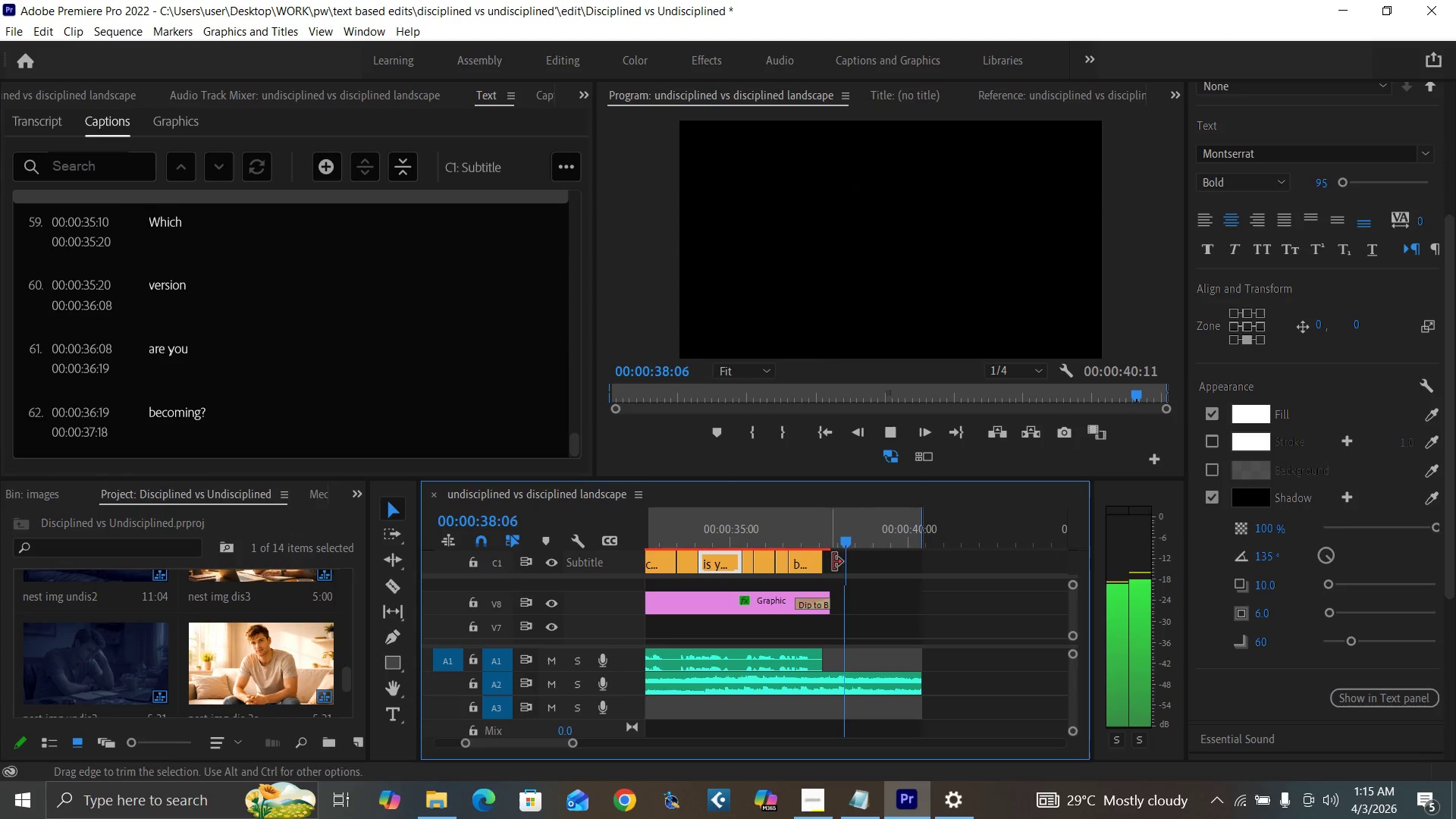 
key(Space)
 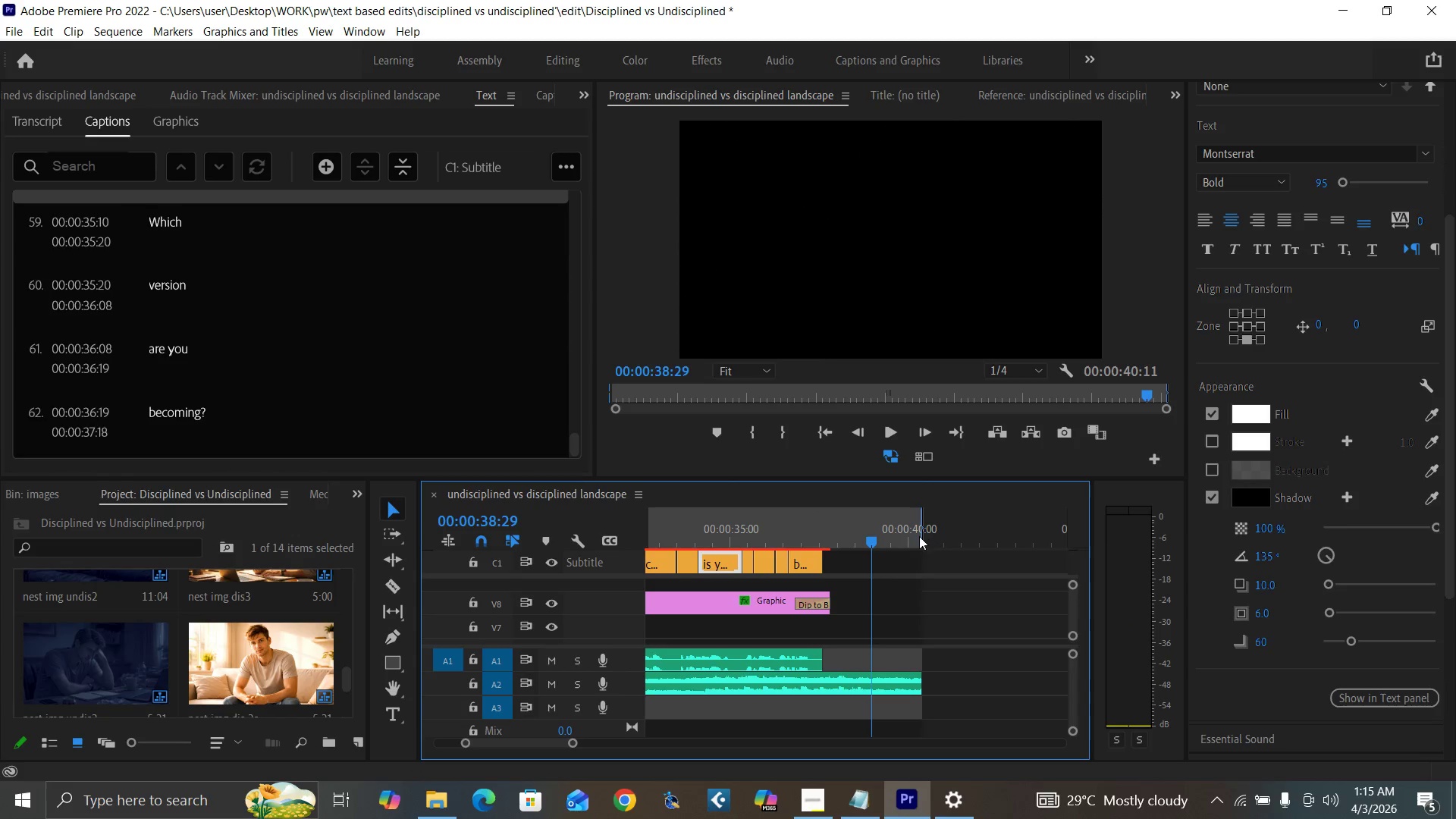 
key(Control+S)
 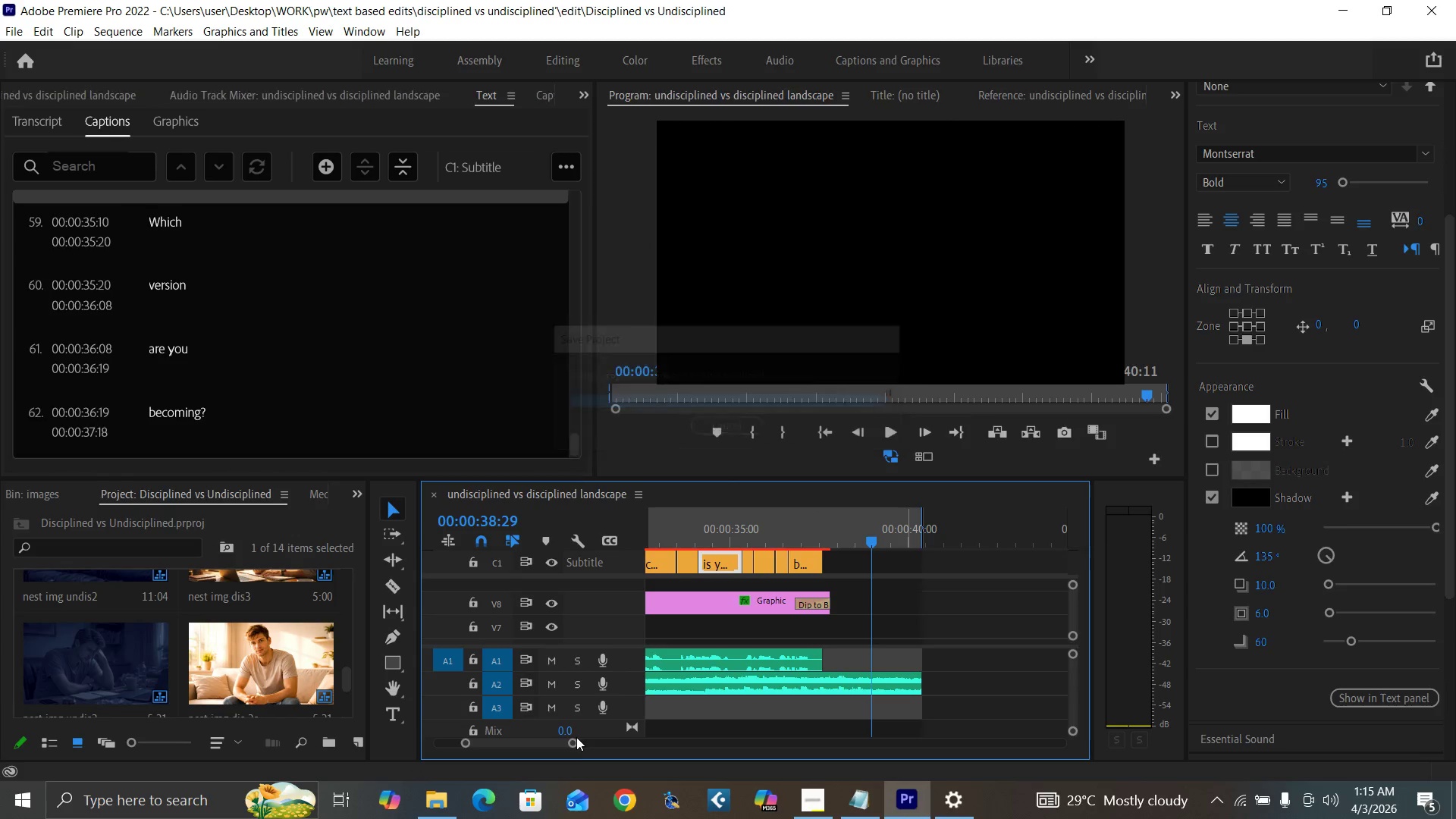 
left_click_drag(start_coordinate=[573, 741], to_coordinate=[626, 758])
 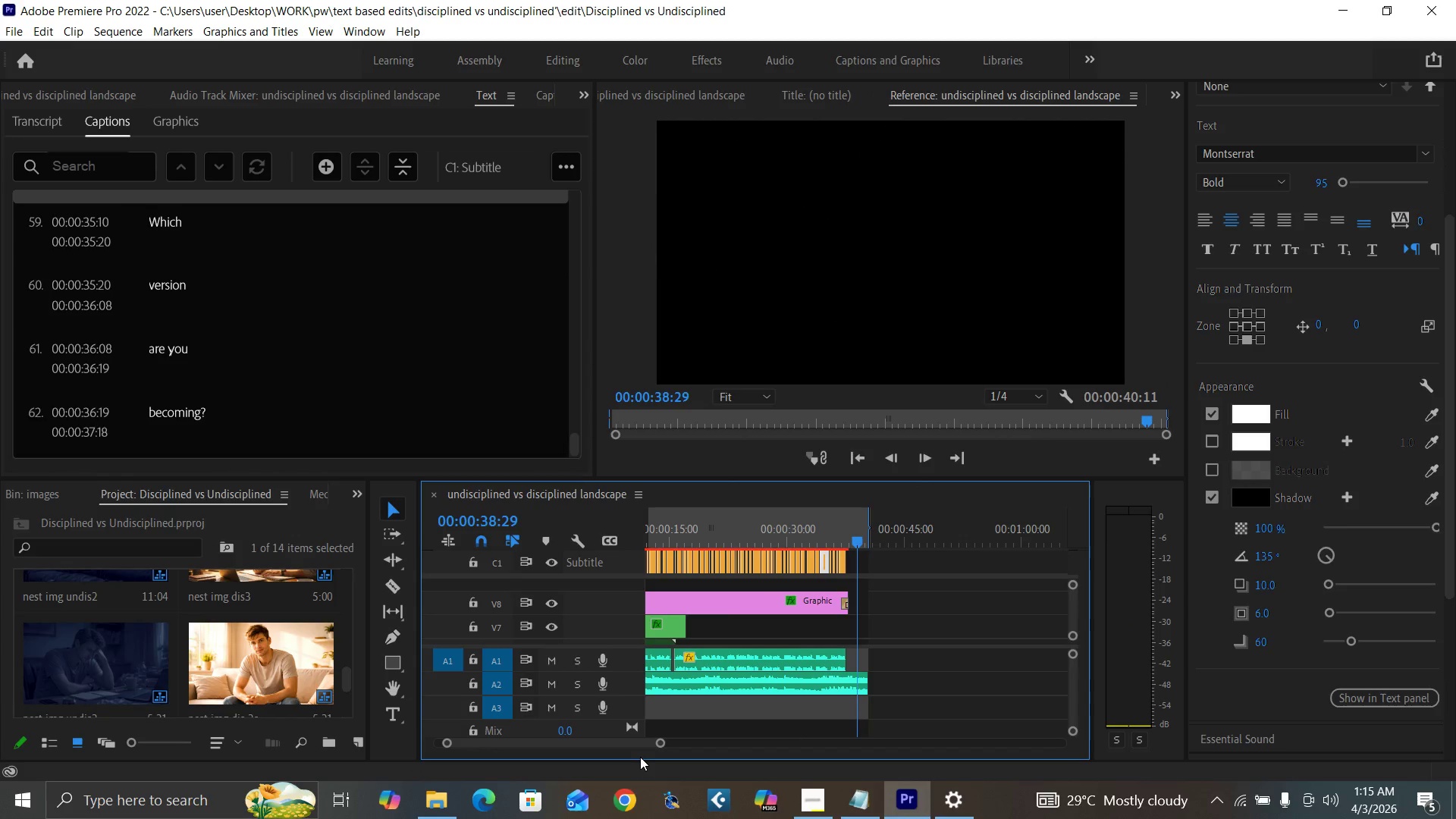 
key(Enter)
 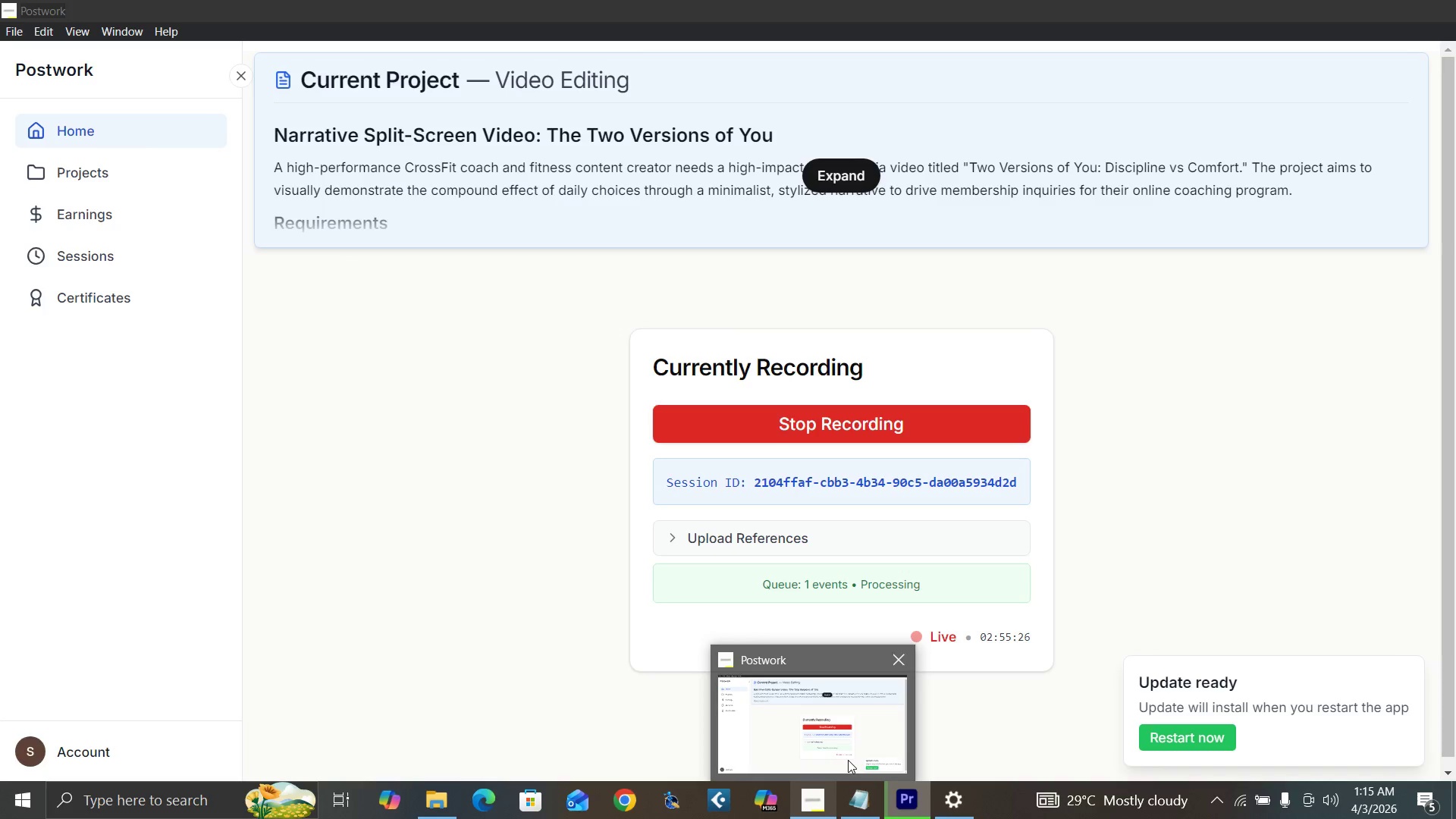 
wait(13.75)
 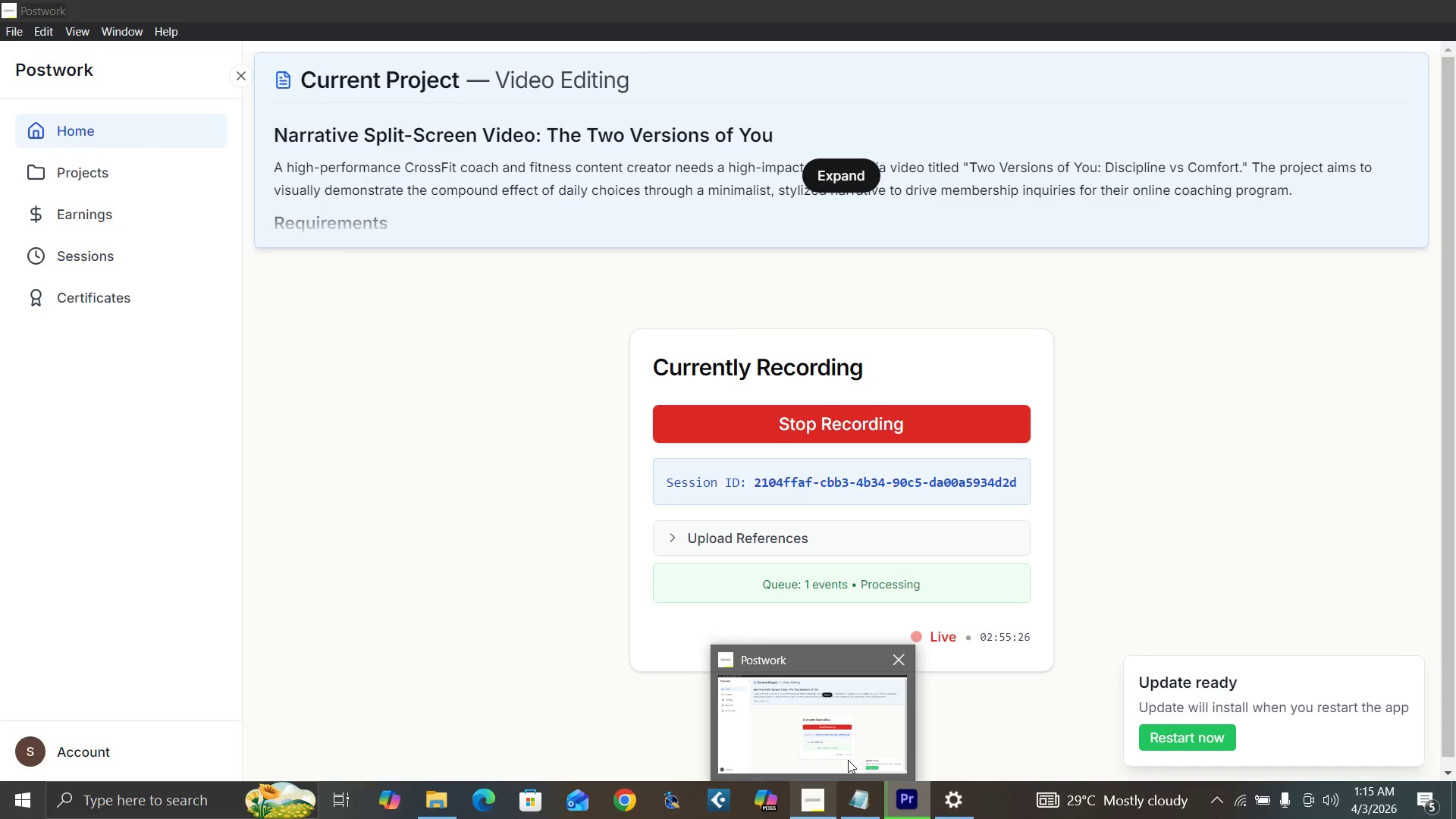 
left_click([868, 755])